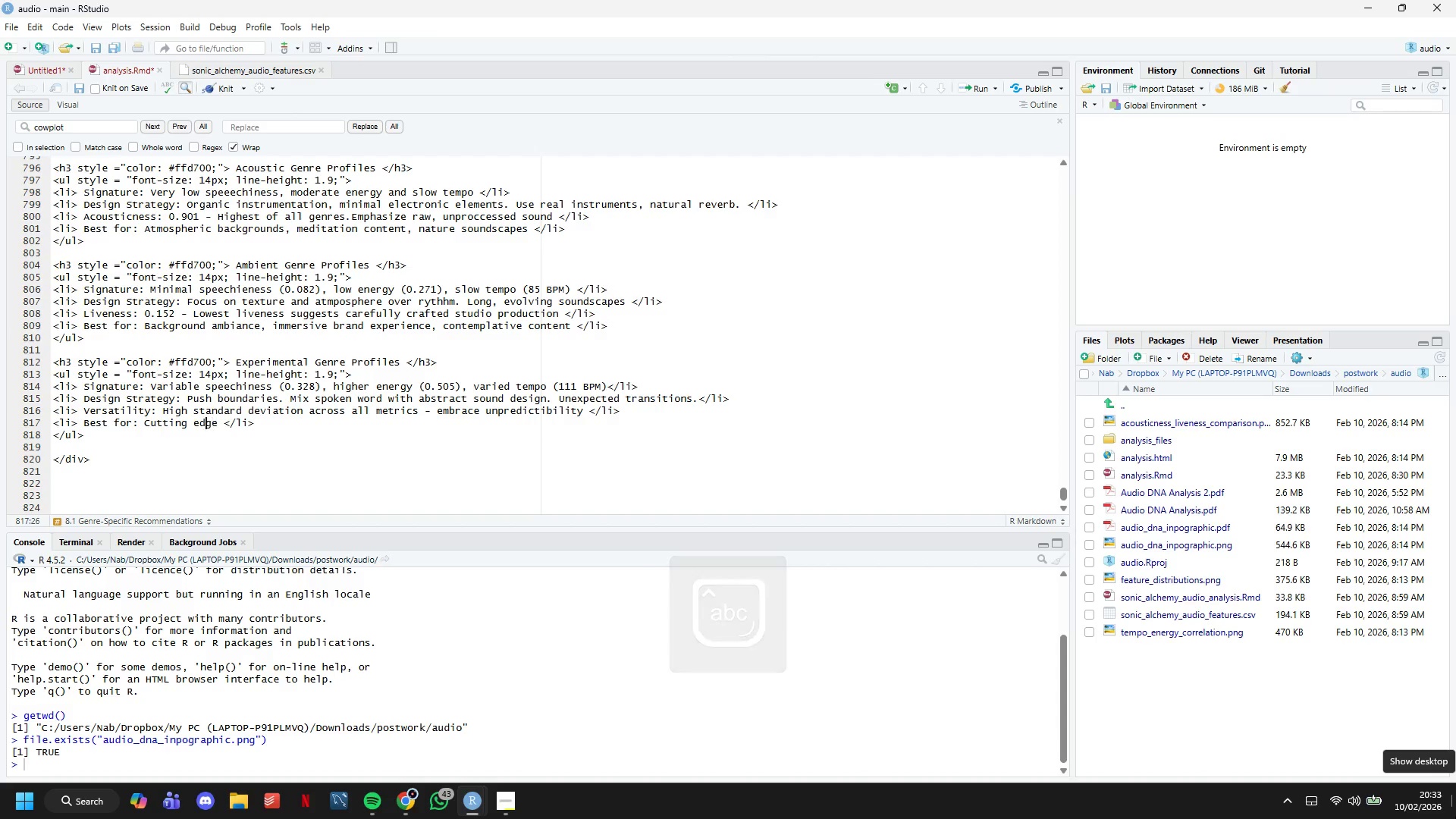 
key(ArrowLeft)
 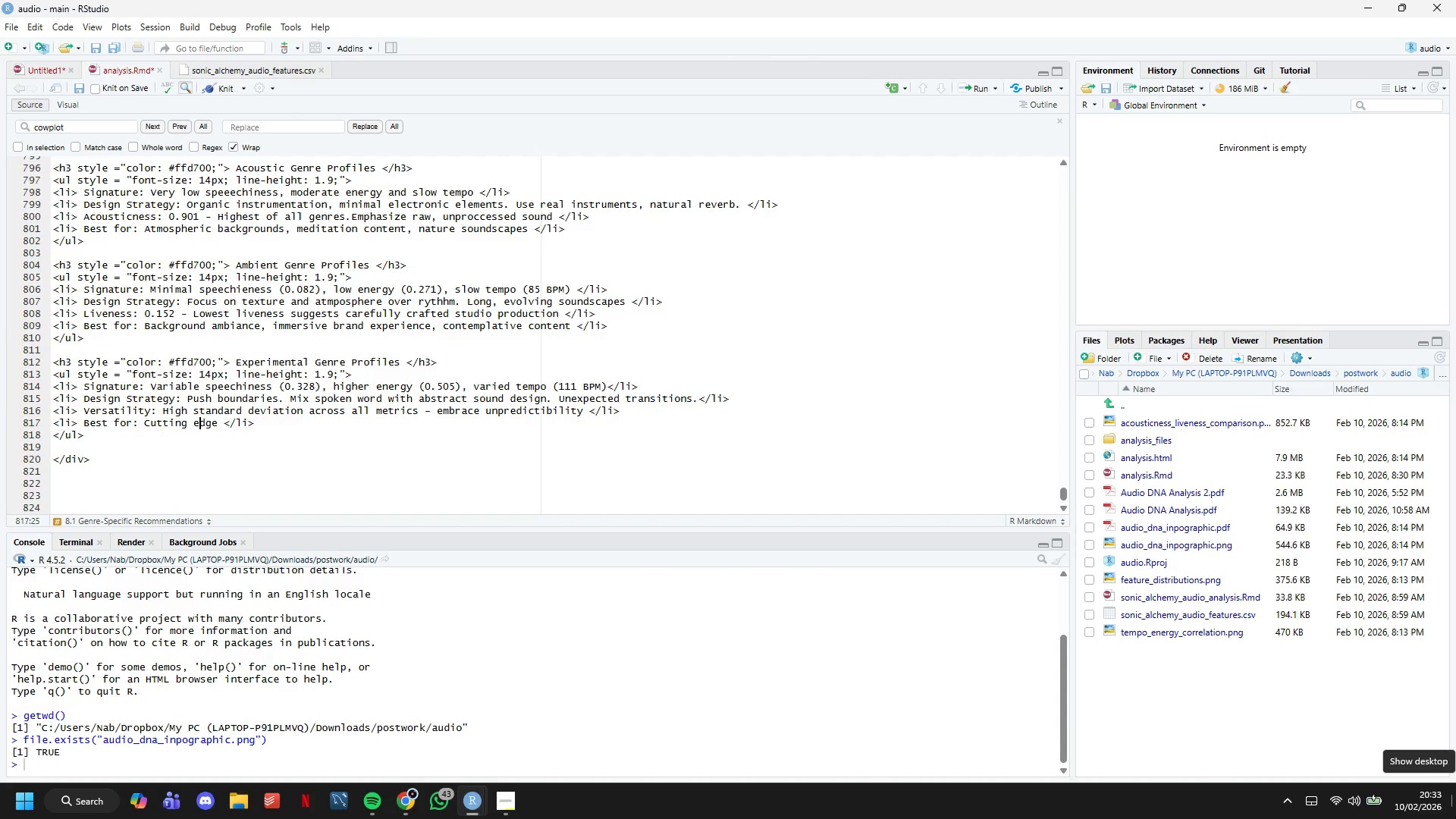 
key(ArrowLeft)
 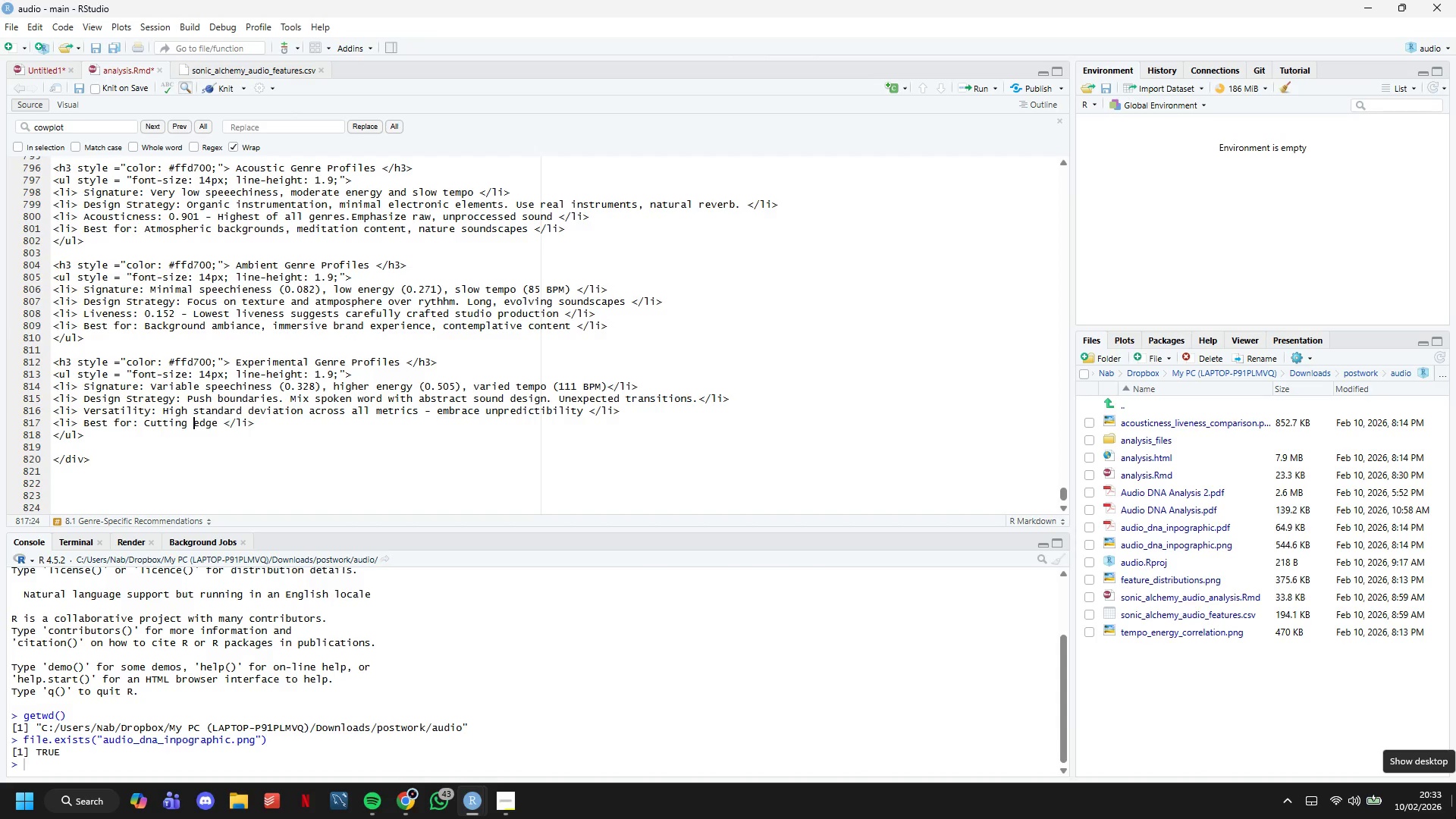 
key(Backspace)
 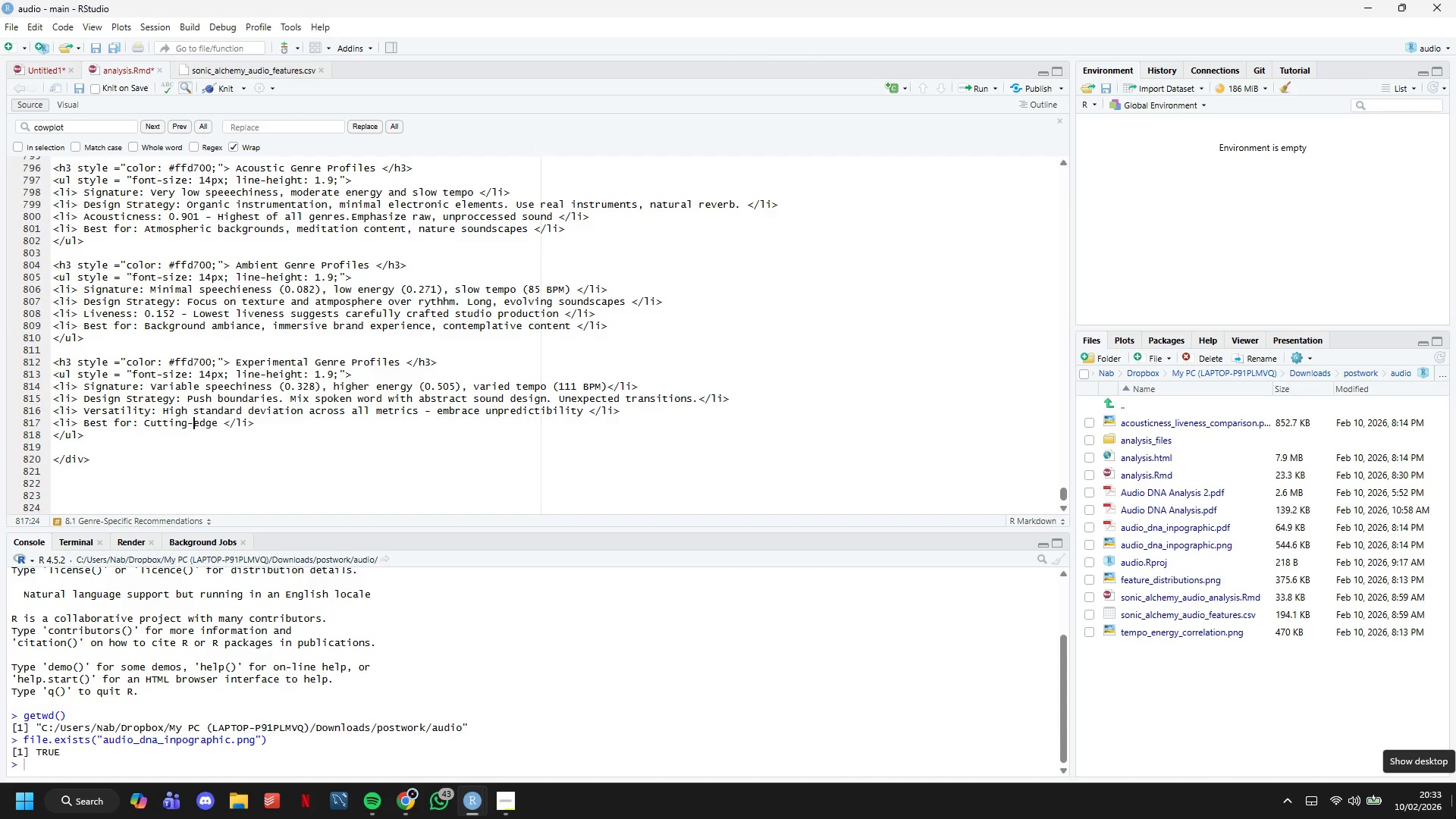 
key(Minus)
 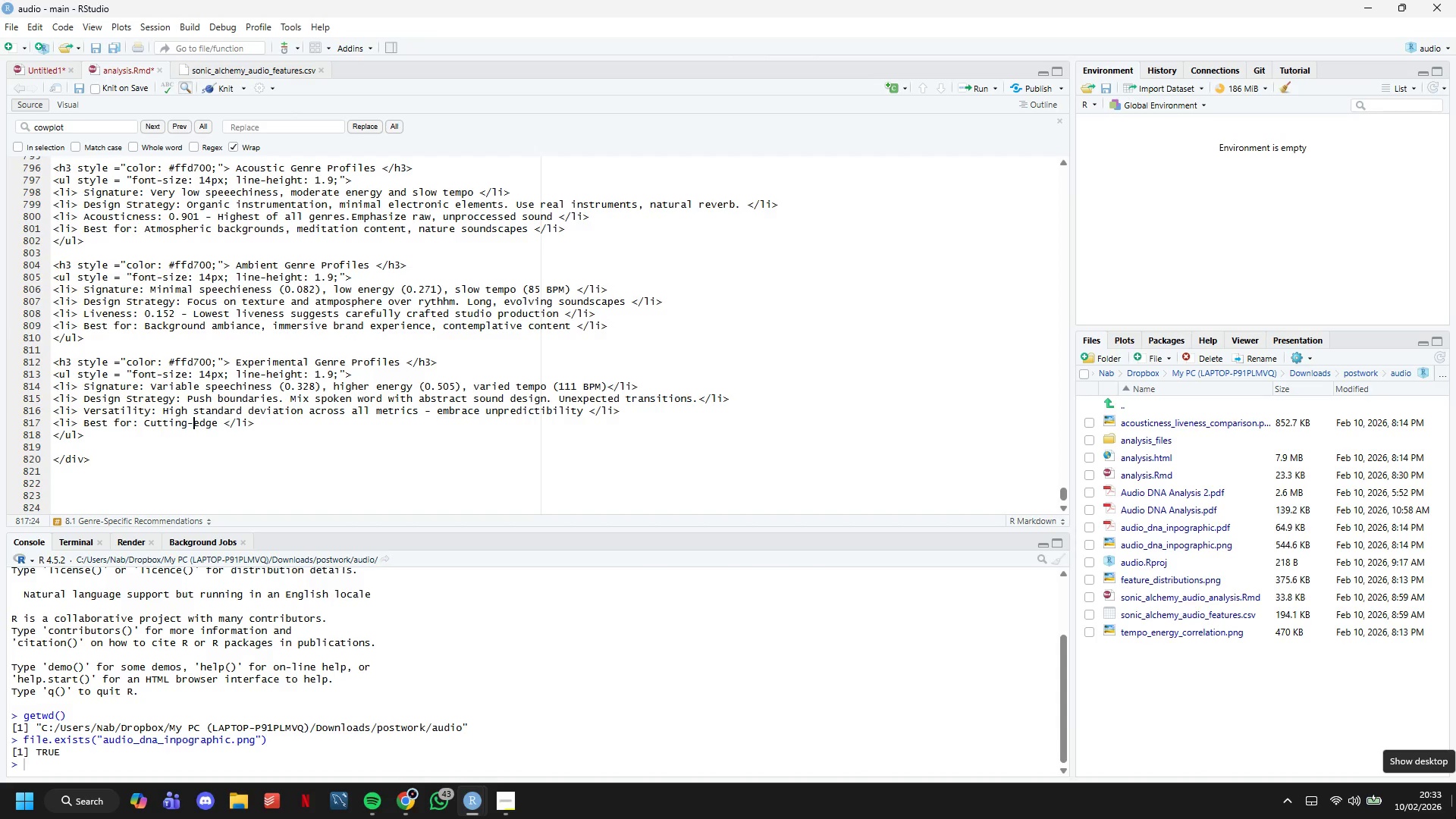 
key(ArrowRight)
 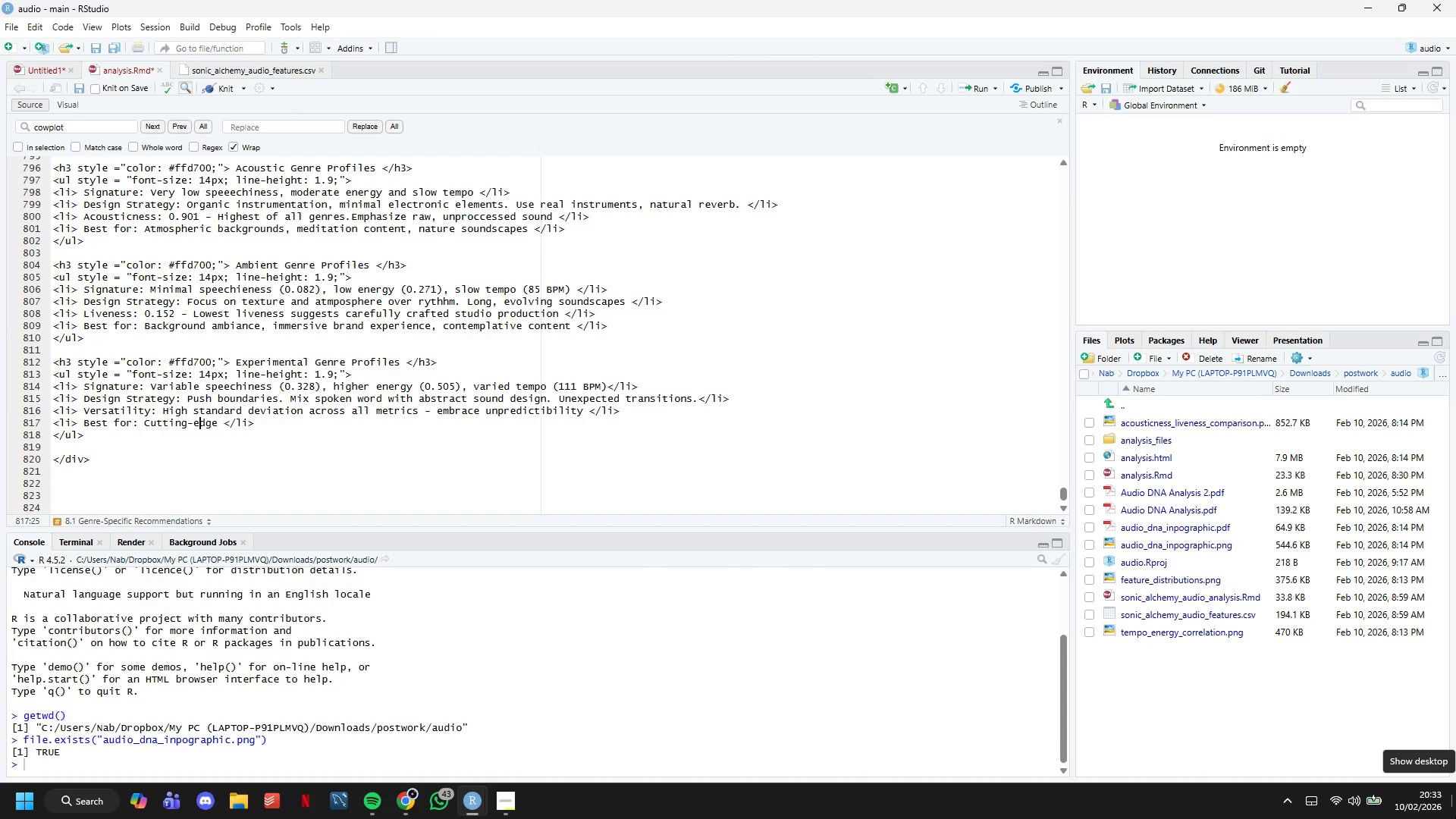 
key(ArrowRight)
 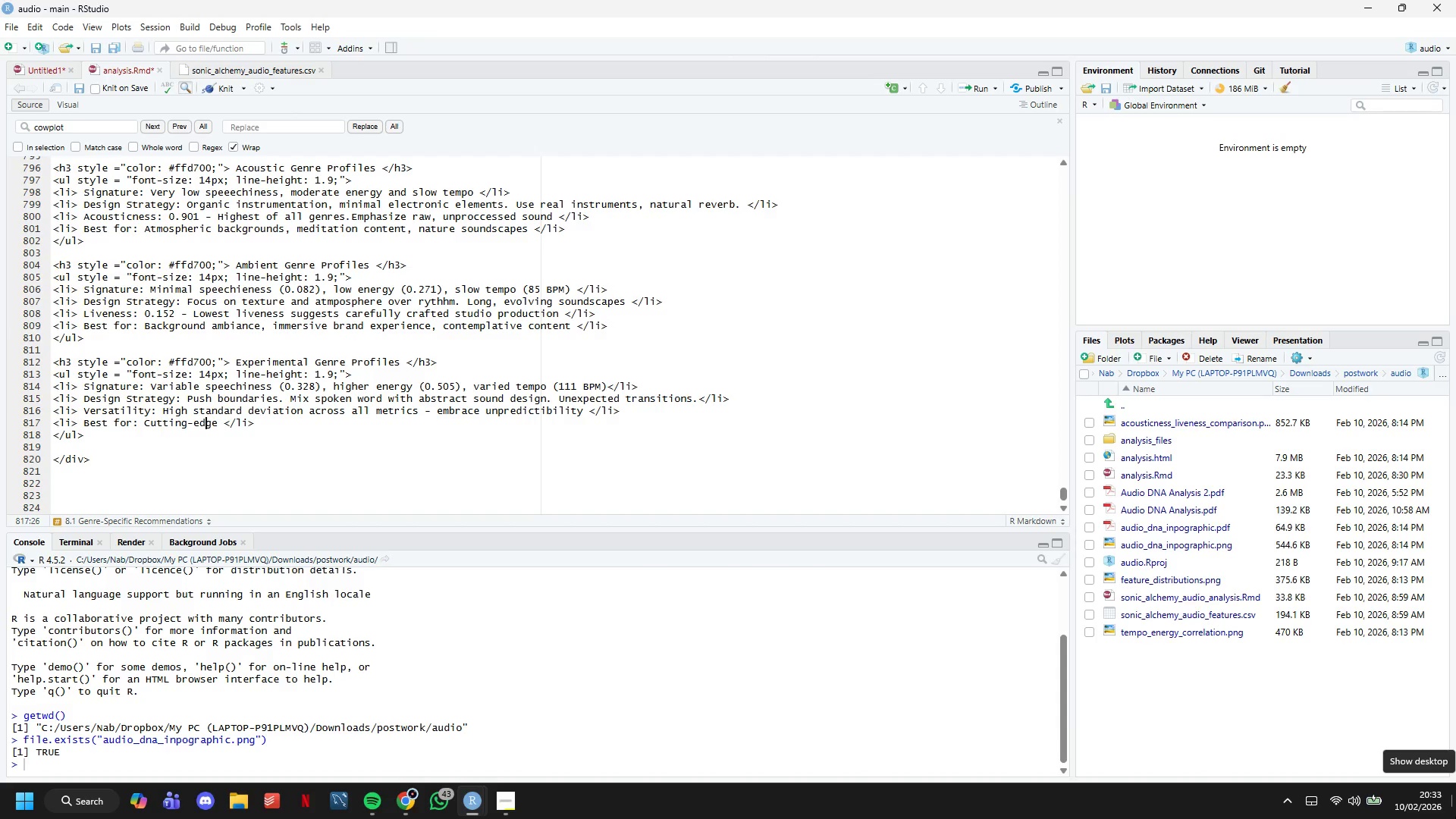 
key(ArrowRight)
 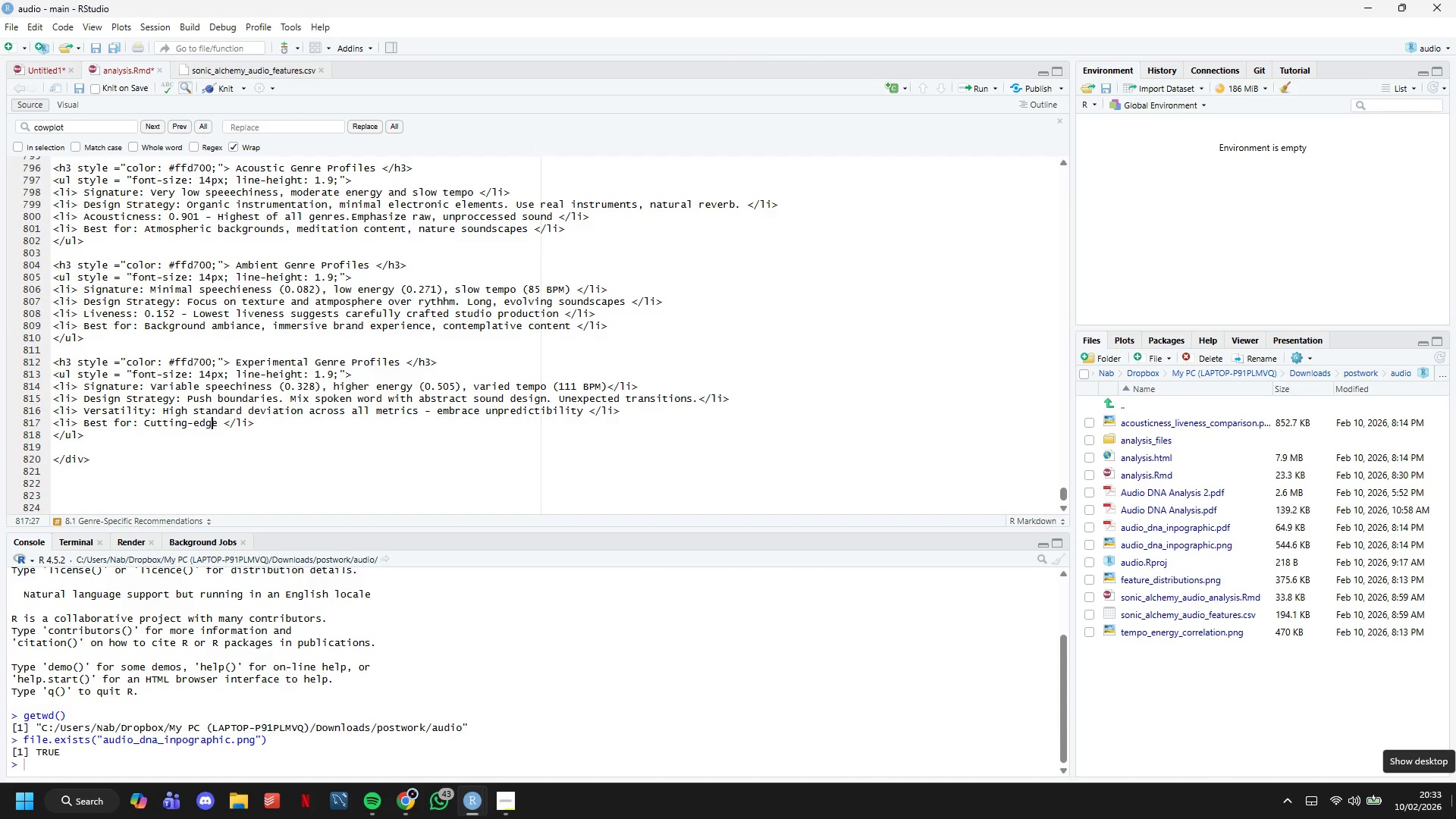 
key(ArrowRight)
 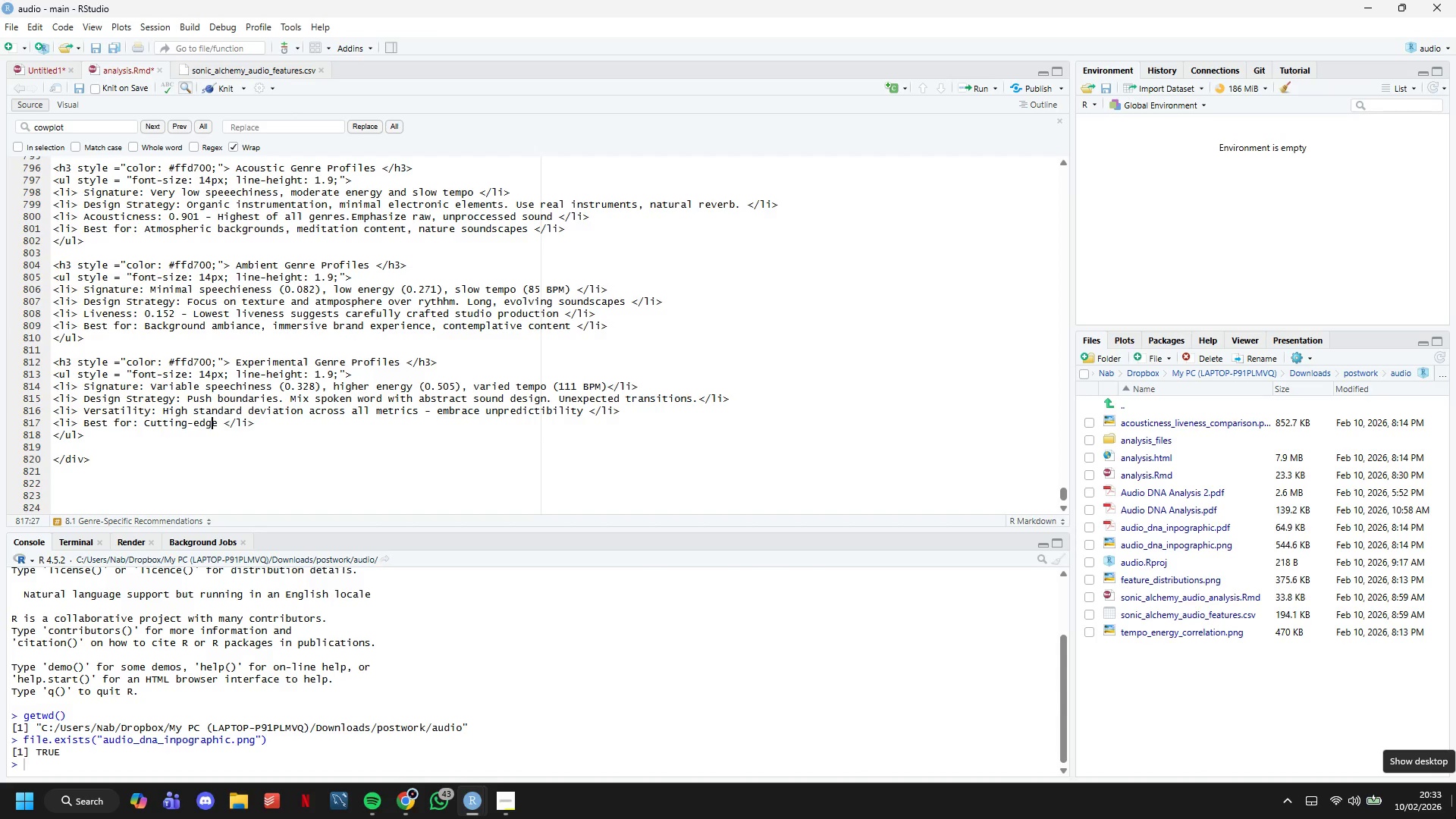 
type( brand content, art installations, avant-grade storytelling)
 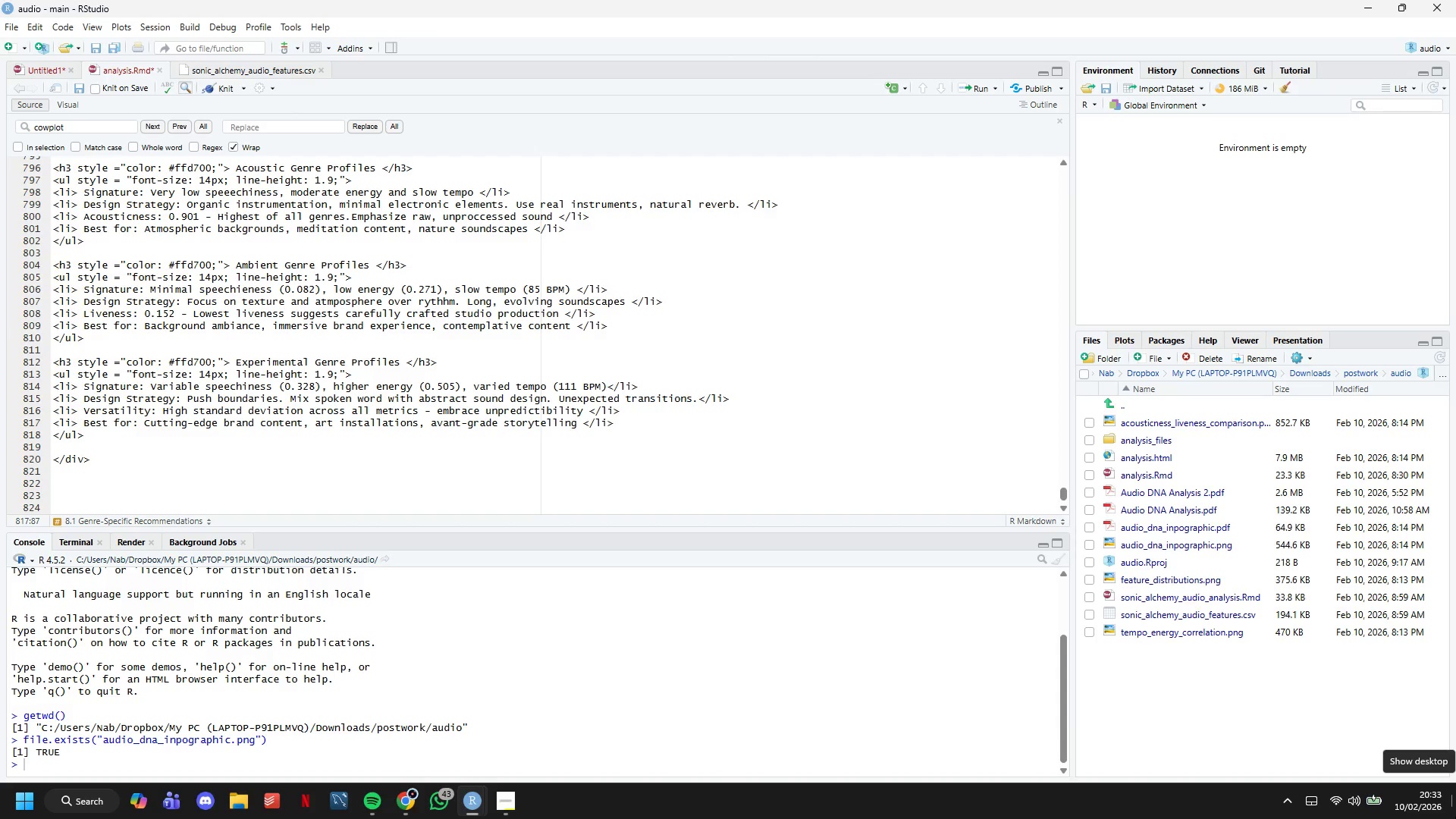 
hold_key(key=ControlLeft, duration=0.83)
 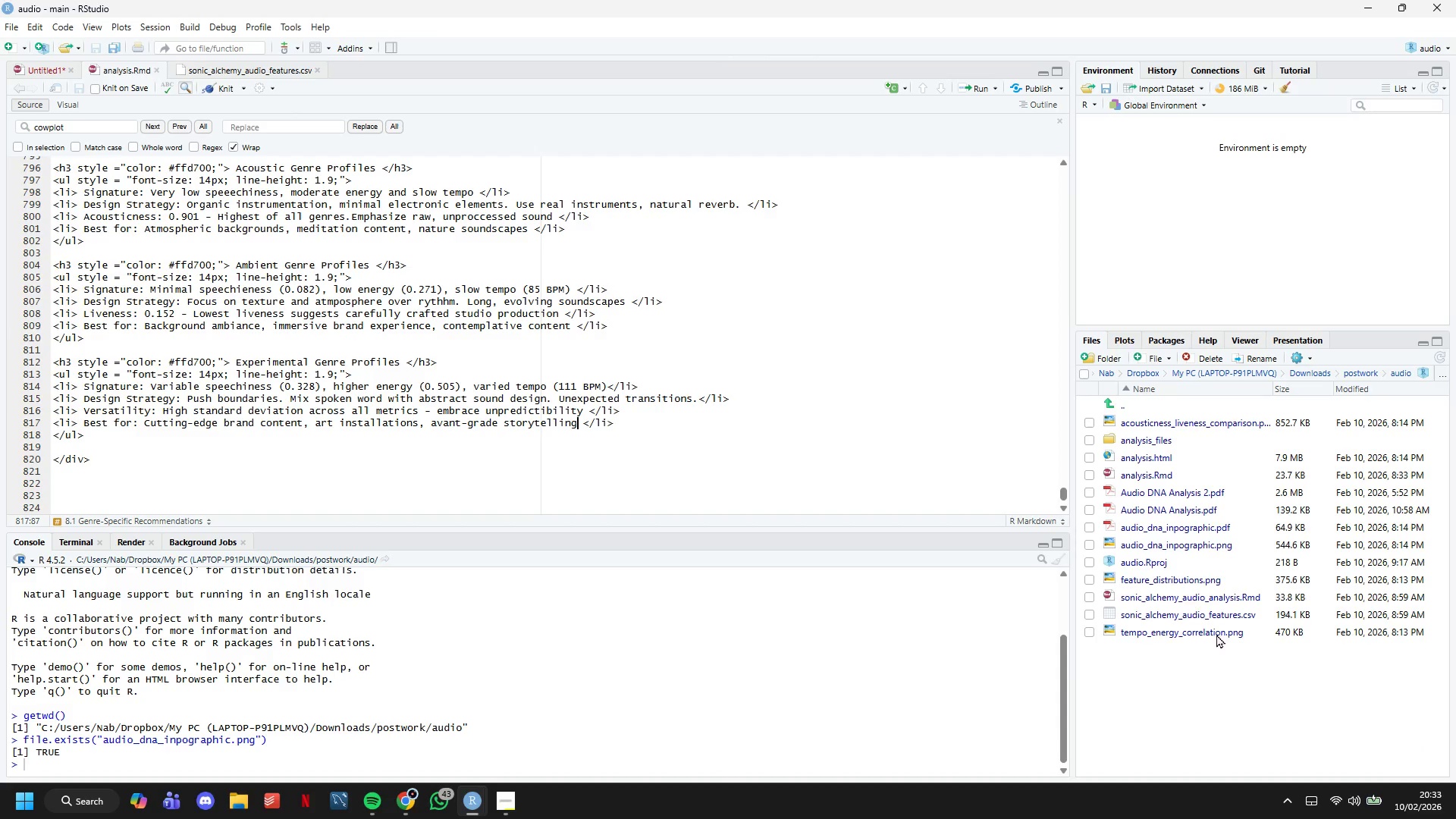 
hold_key(key=S, duration=0.34)
 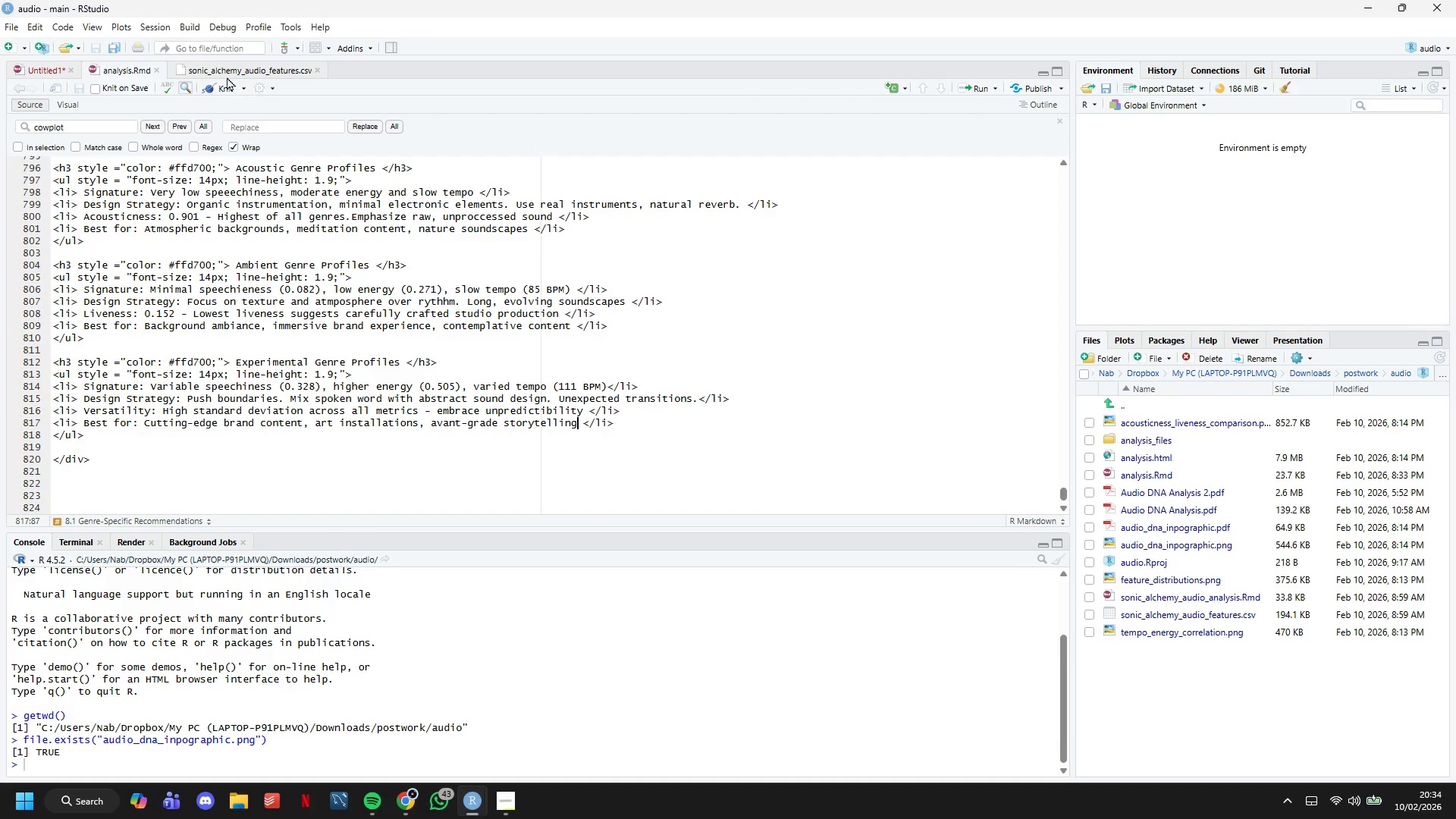 
left_click([227, 84])
 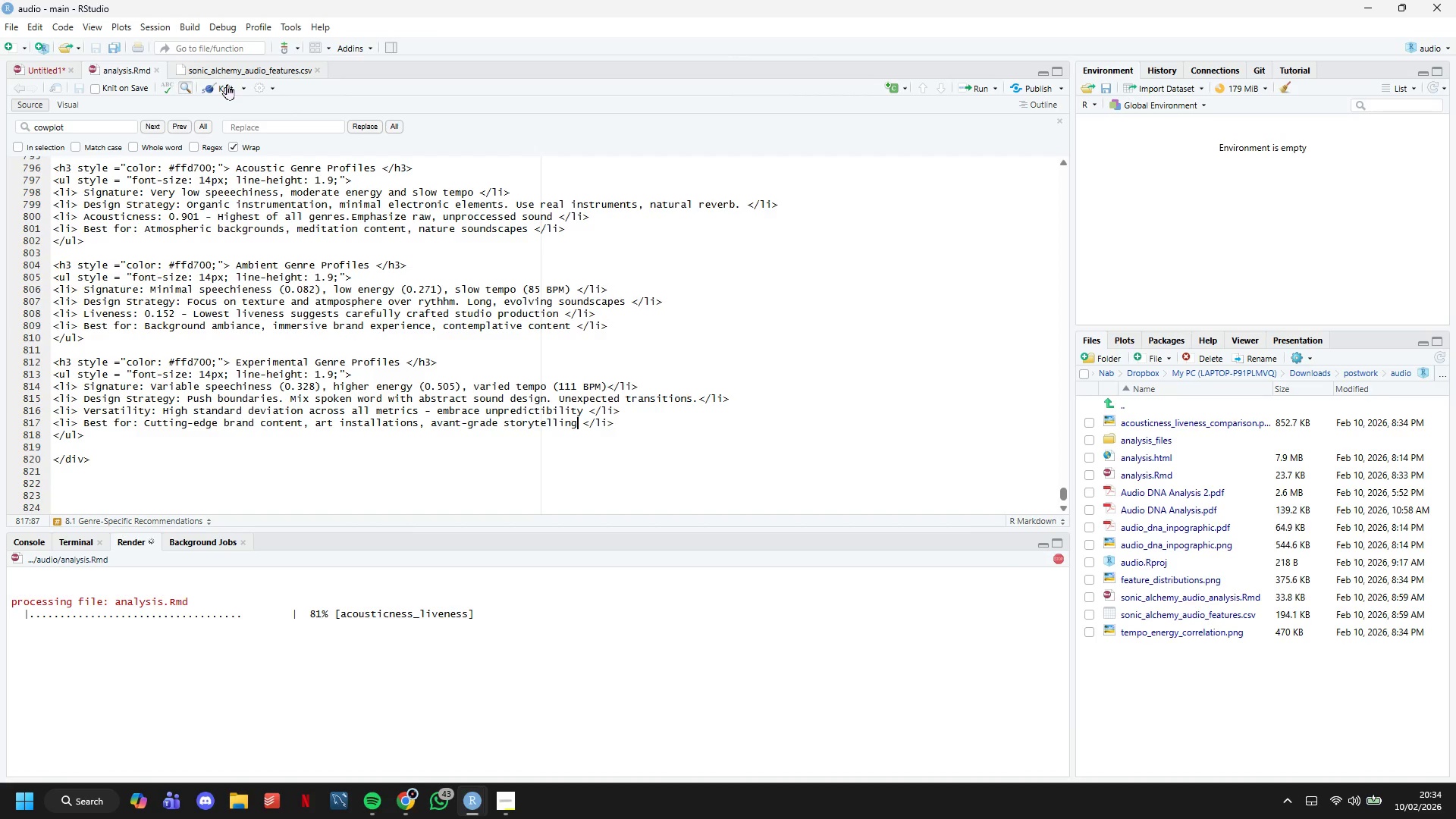 
wait(51.7)
 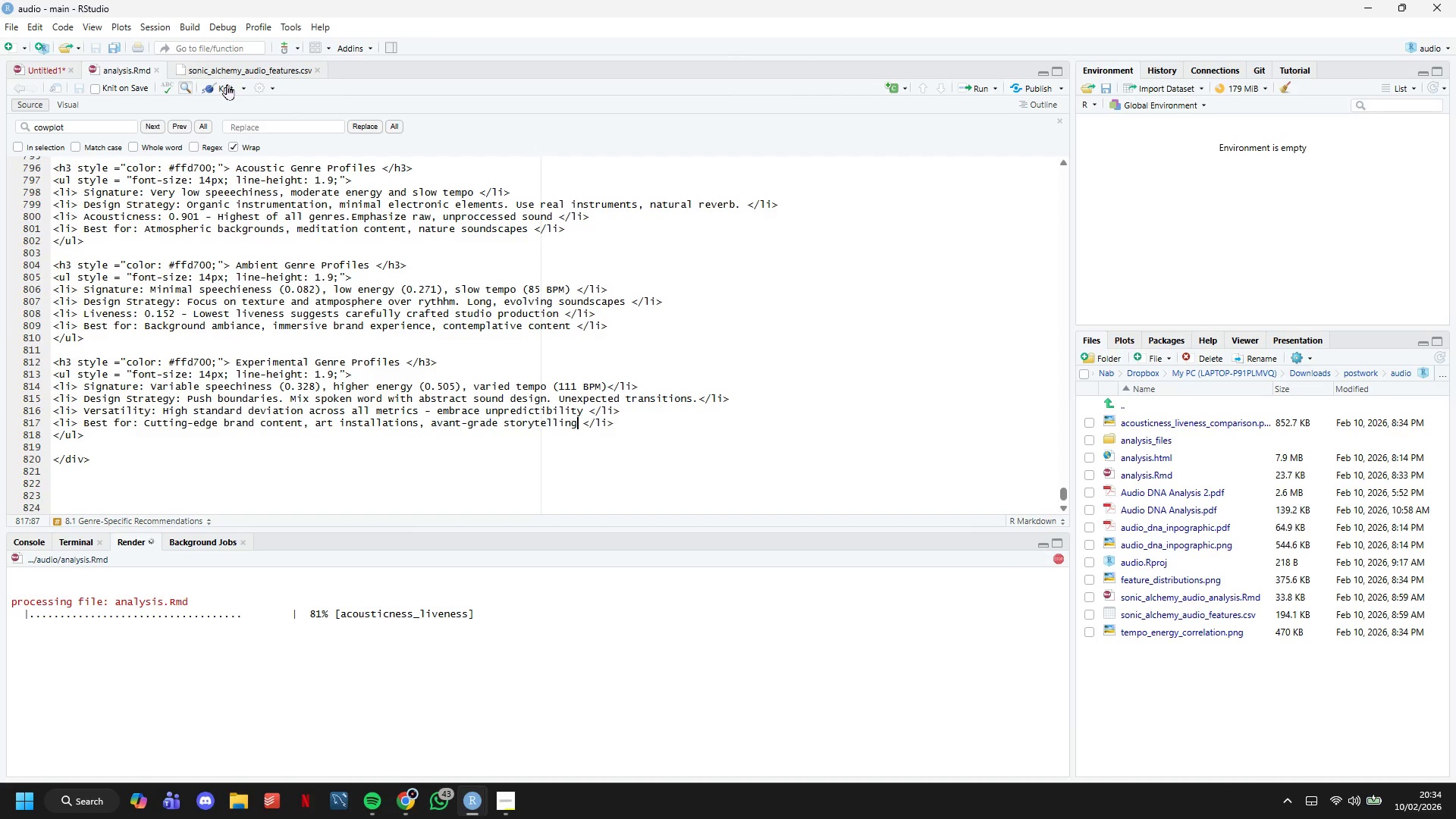 
scroll: coordinate [468, 437], scroll_direction: up, amount: 5.0
 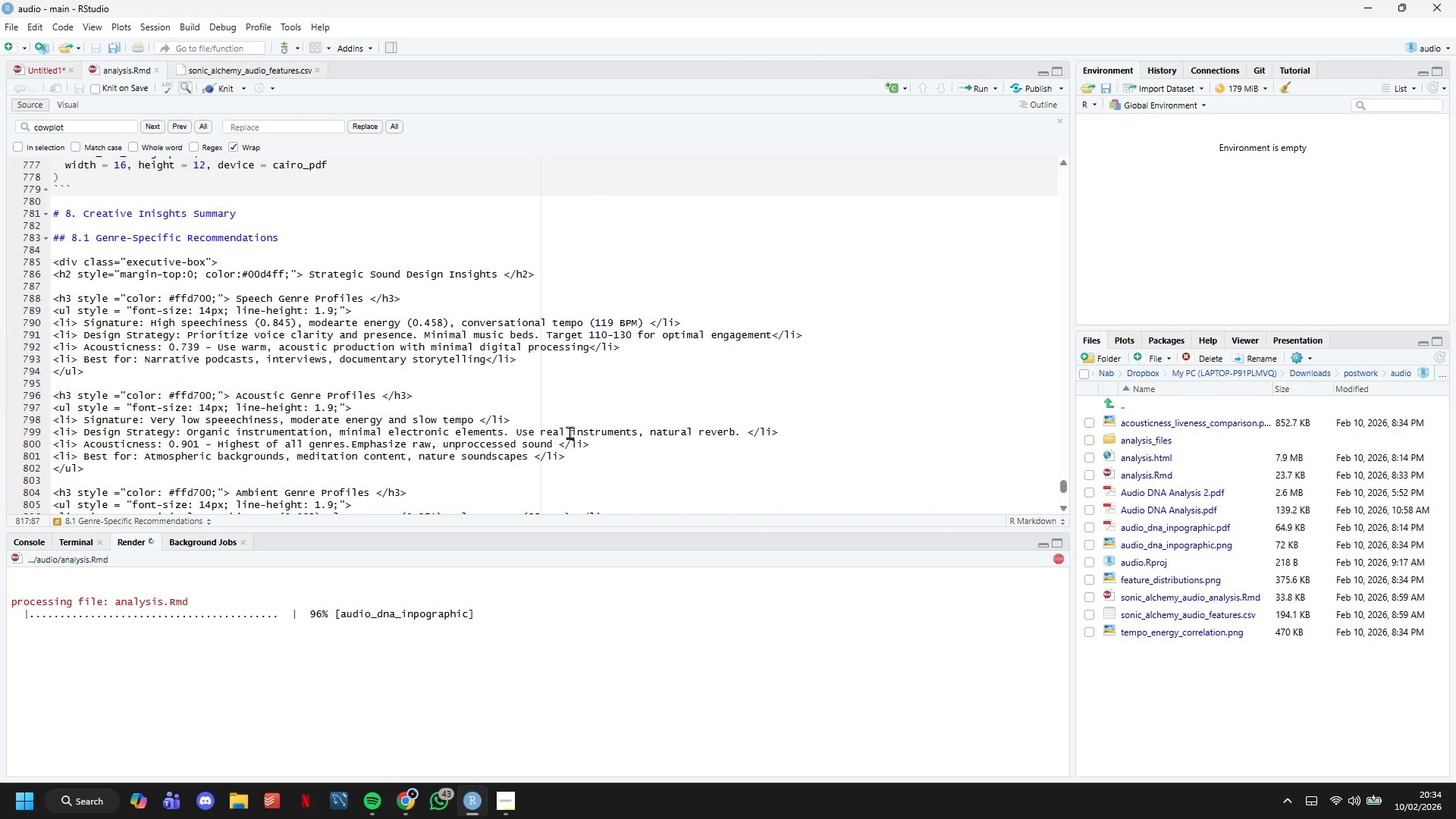 
wait(7.93)
 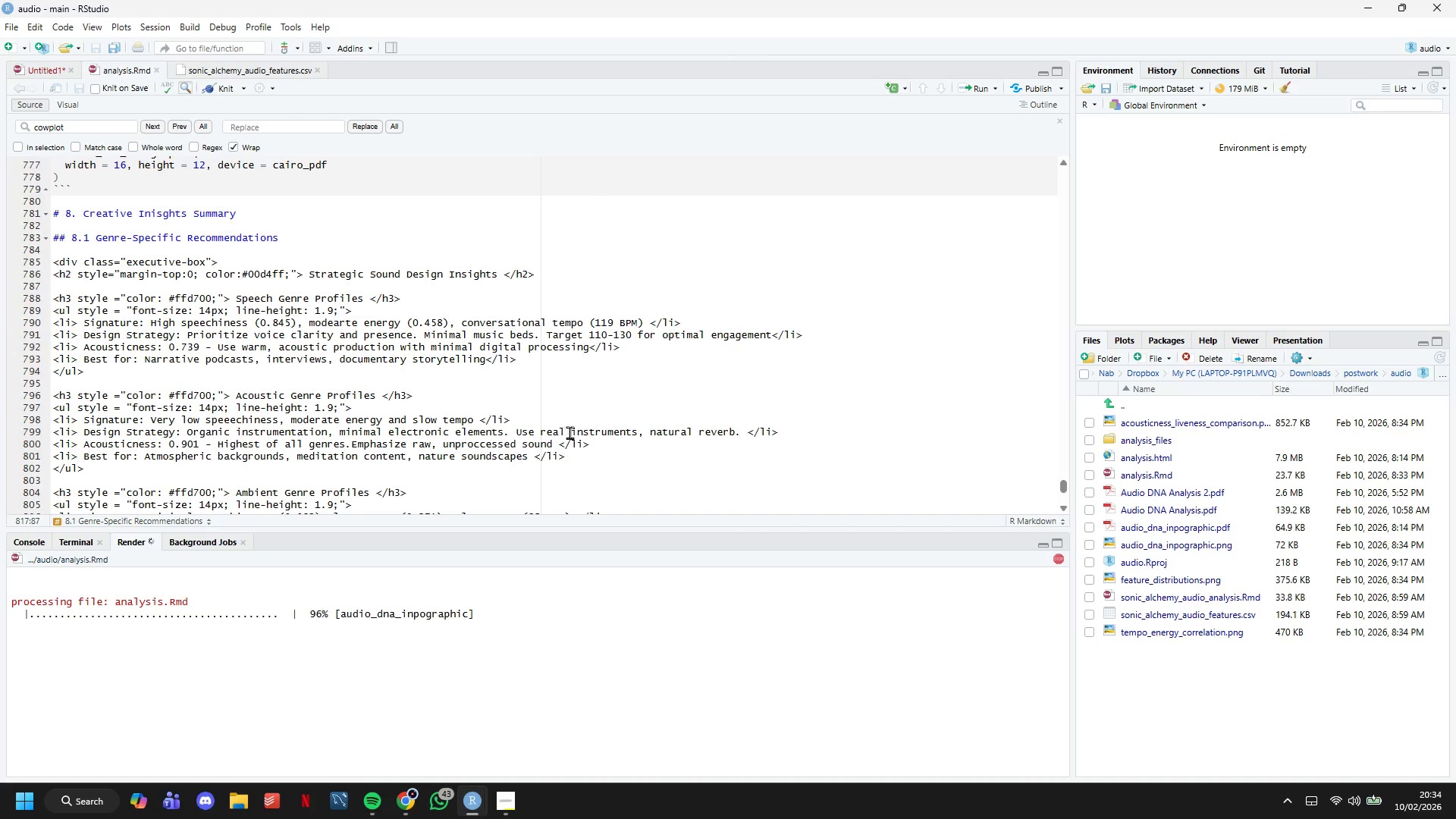 
scroll: coordinate [512, 353], scroll_direction: down, amount: 2.0
 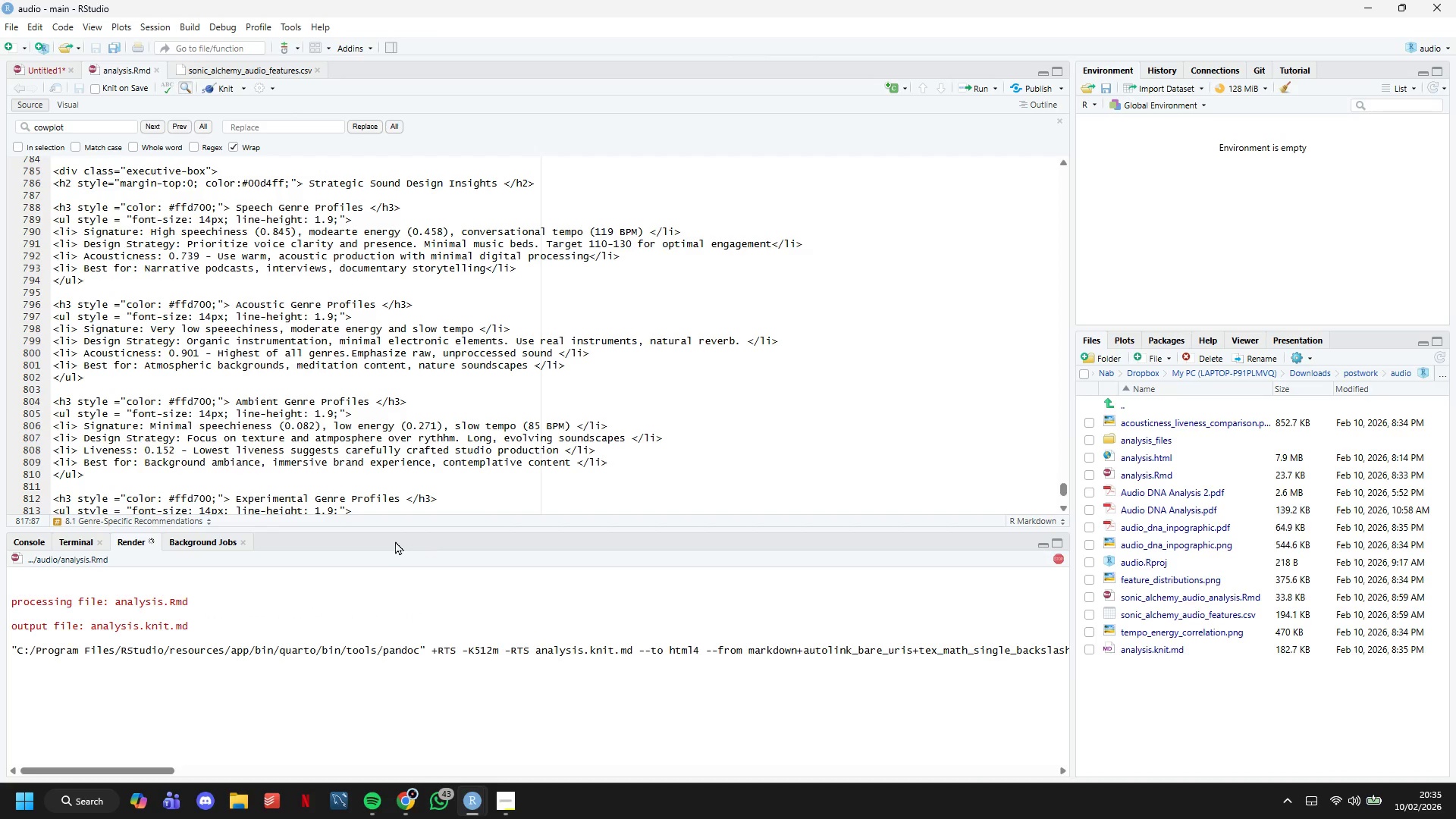 
wait(12.74)
 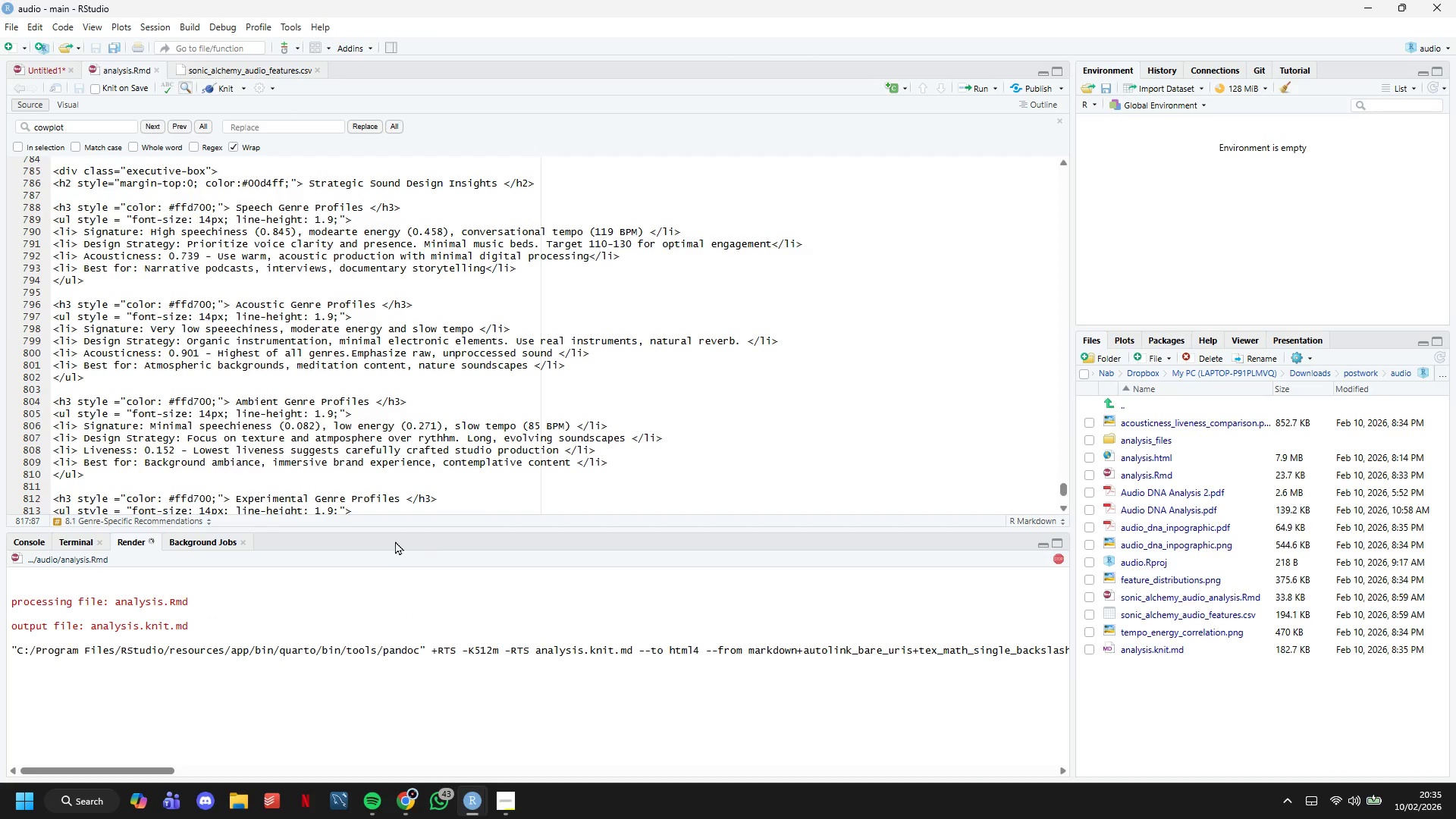 
scroll: coordinate [779, 382], scroll_direction: down, amount: 11.0
 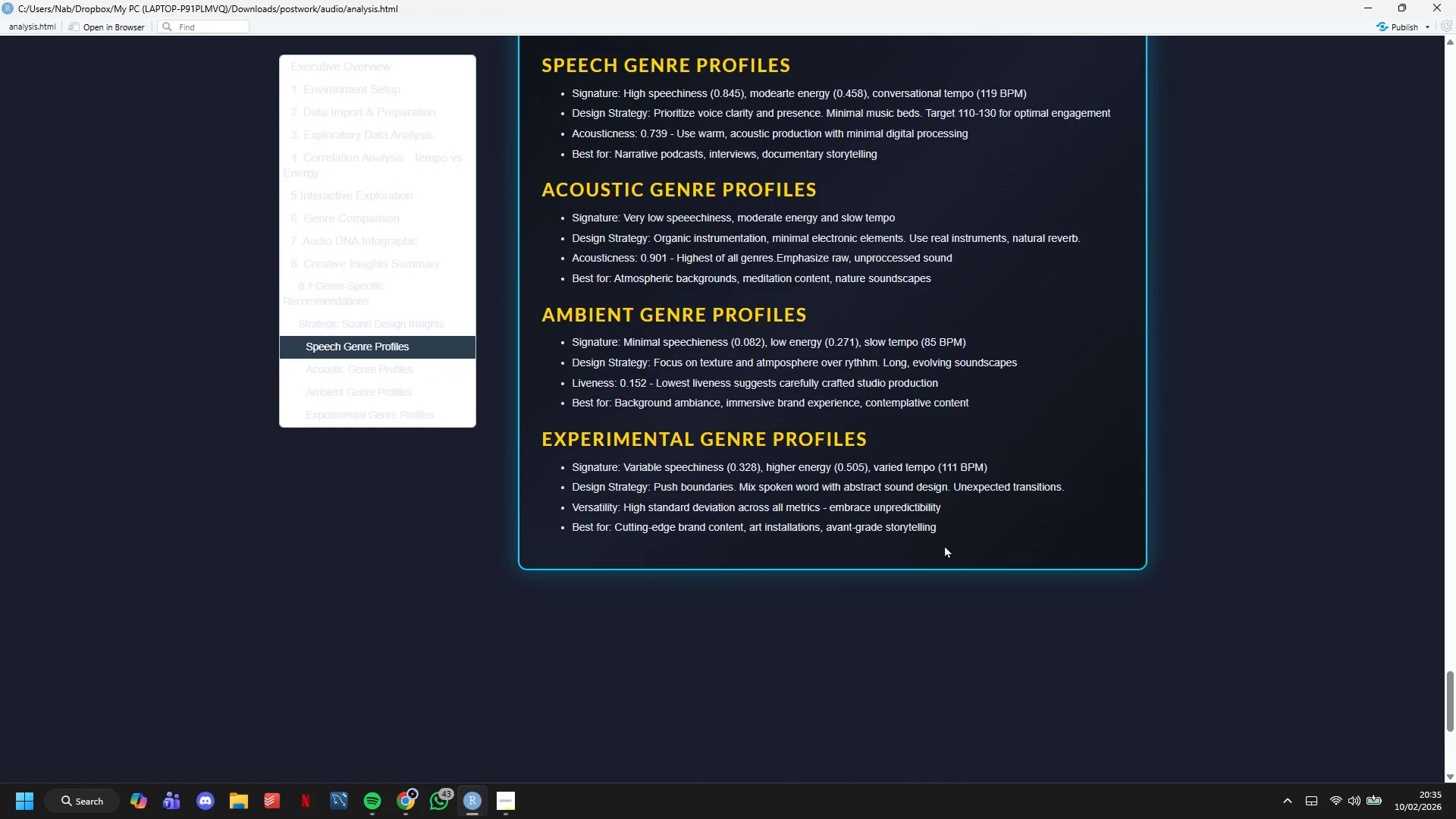 
left_click_drag(start_coordinate=[955, 529], to_coordinate=[536, 211])
 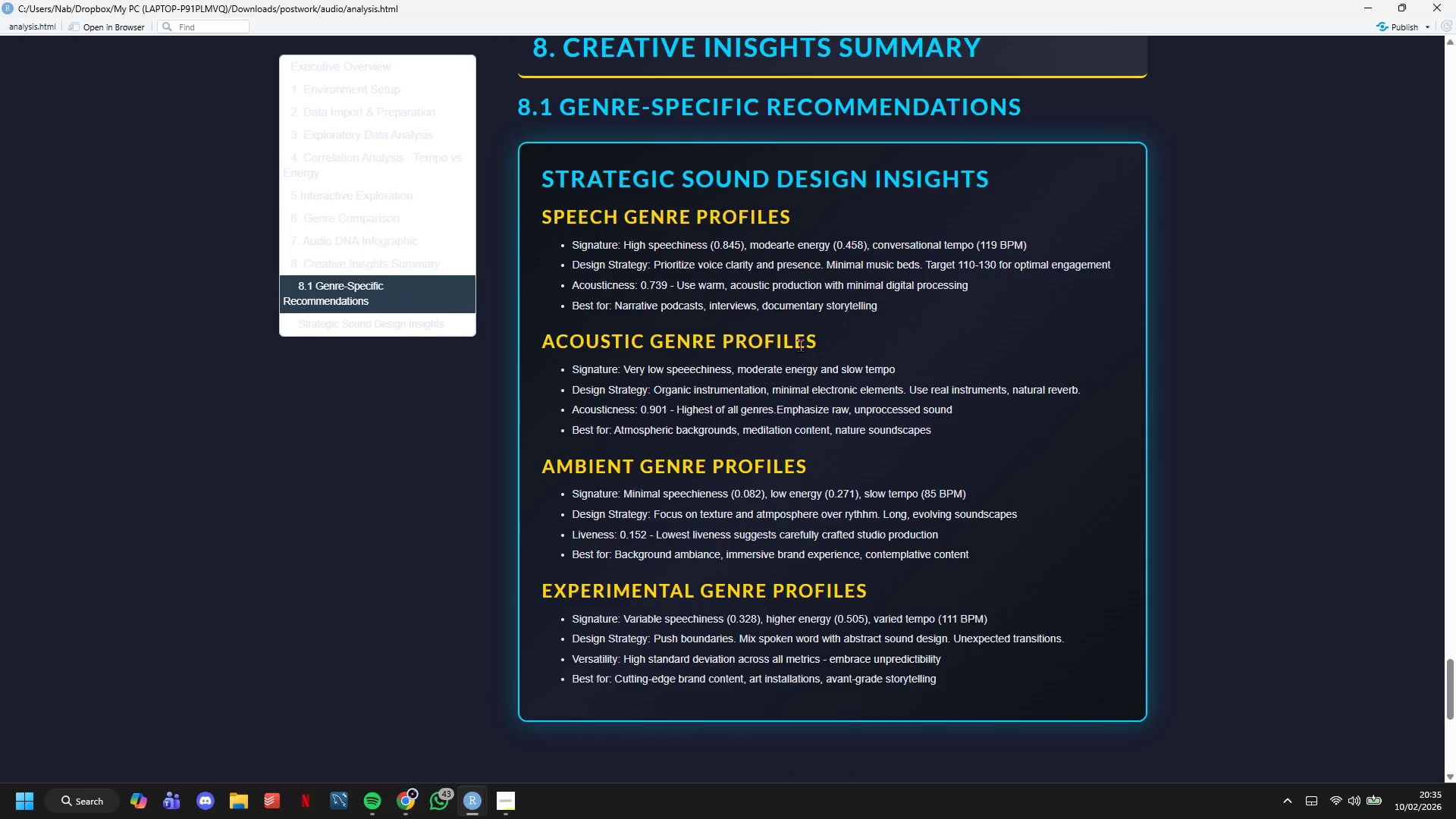 
scroll: coordinate [792, 344], scroll_direction: up, amount: 2.0
 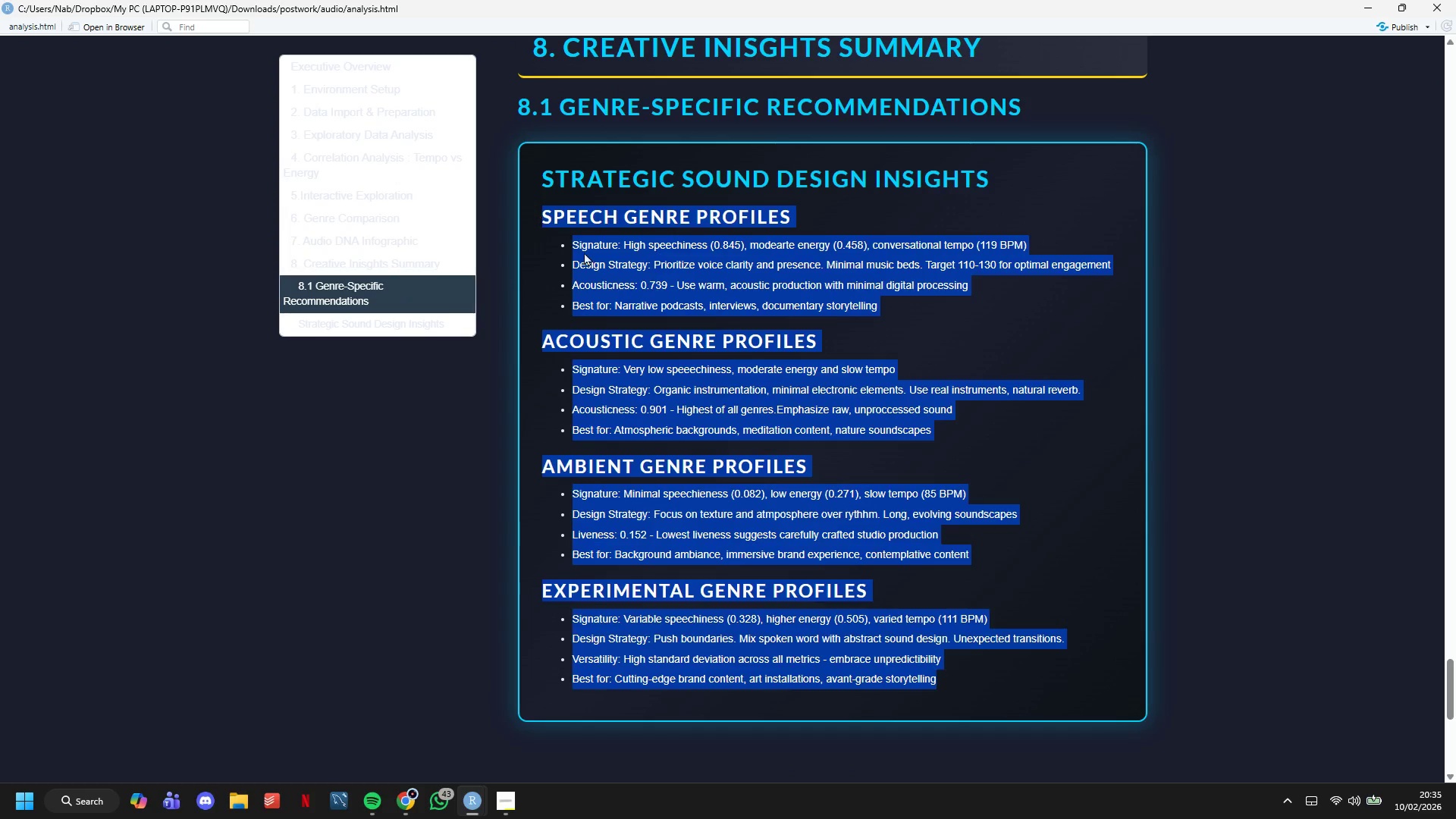 
left_click([811, 410])
 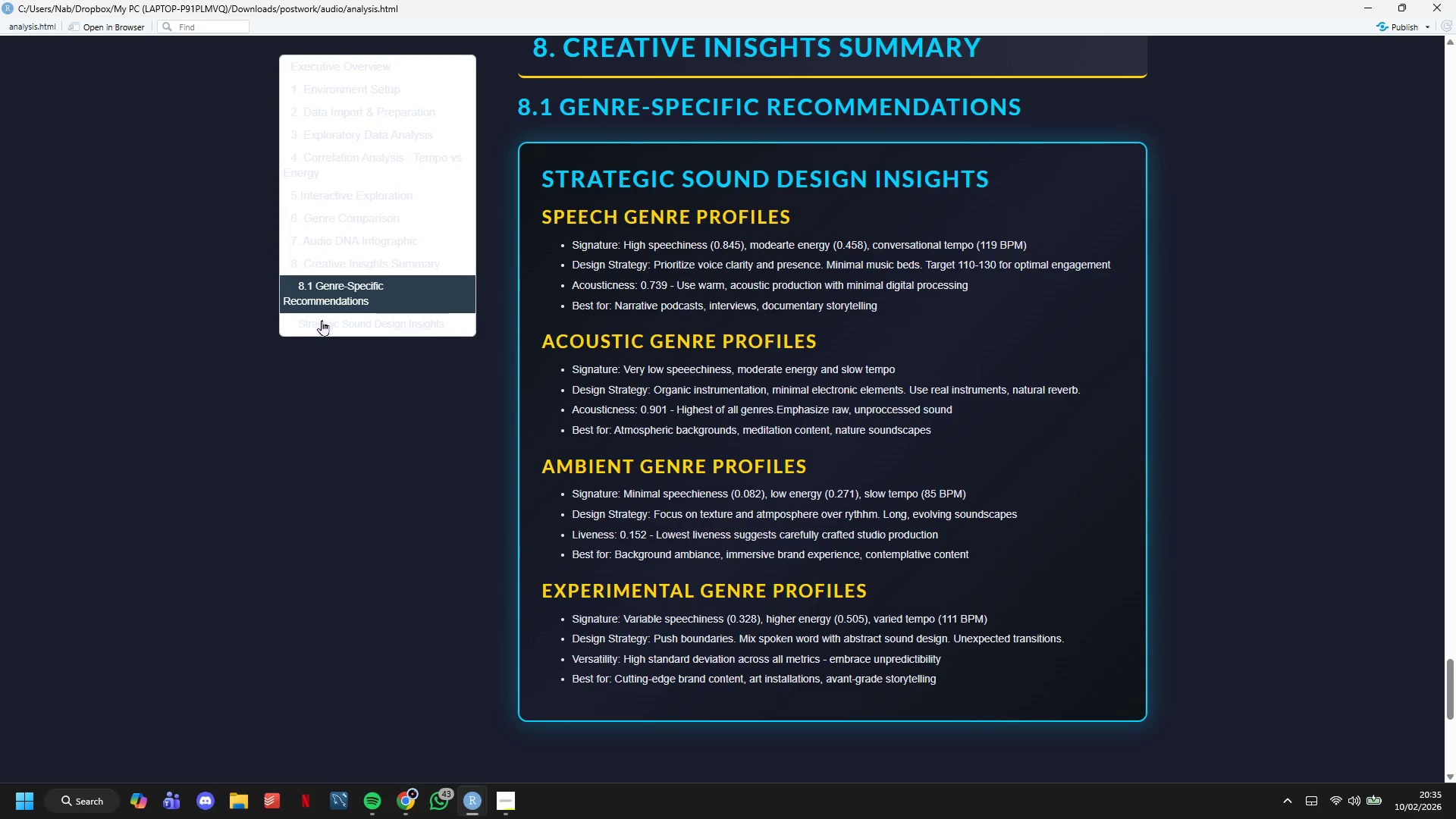 
left_click([322, 320])
 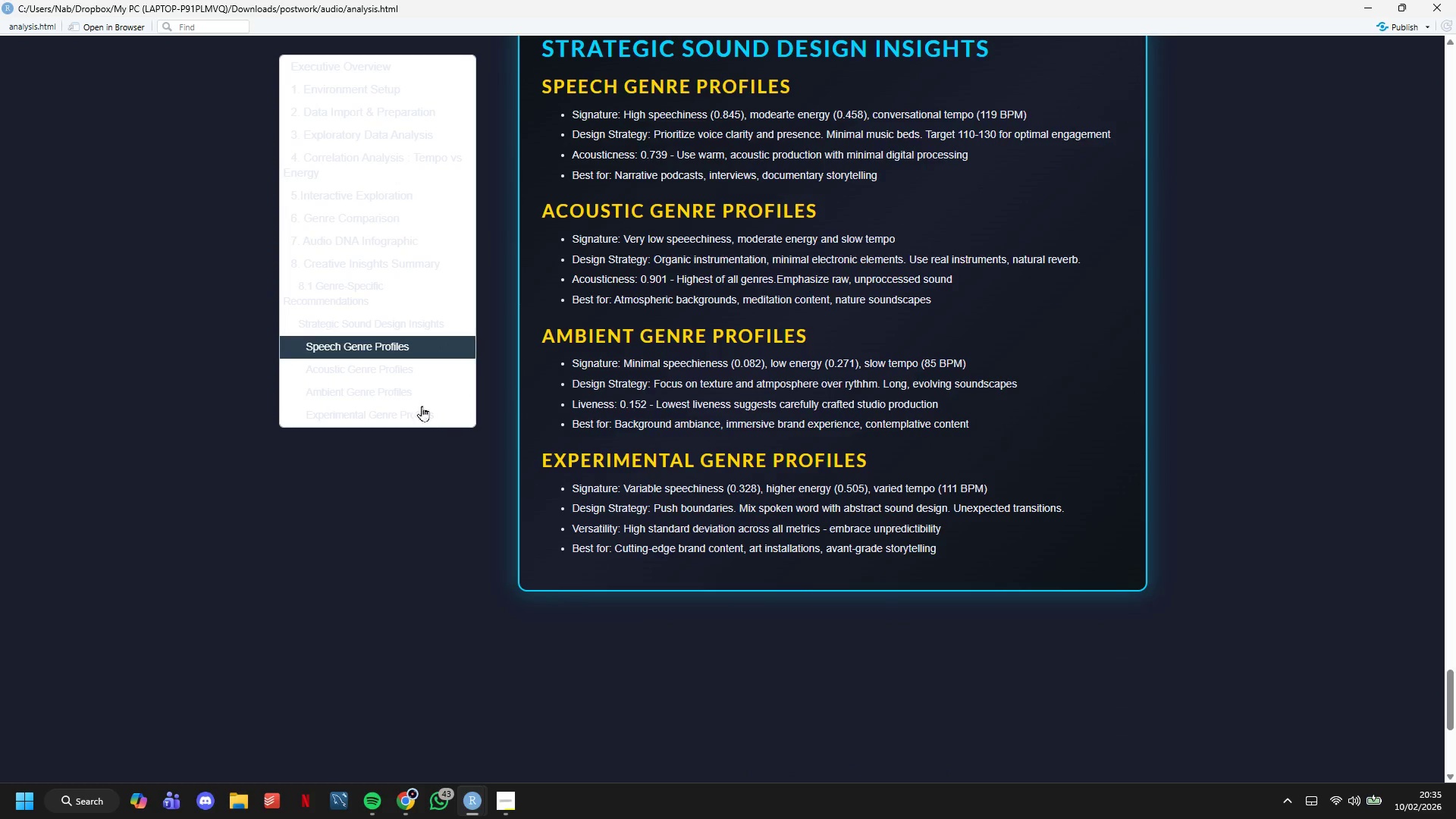 
left_click([375, 371])
 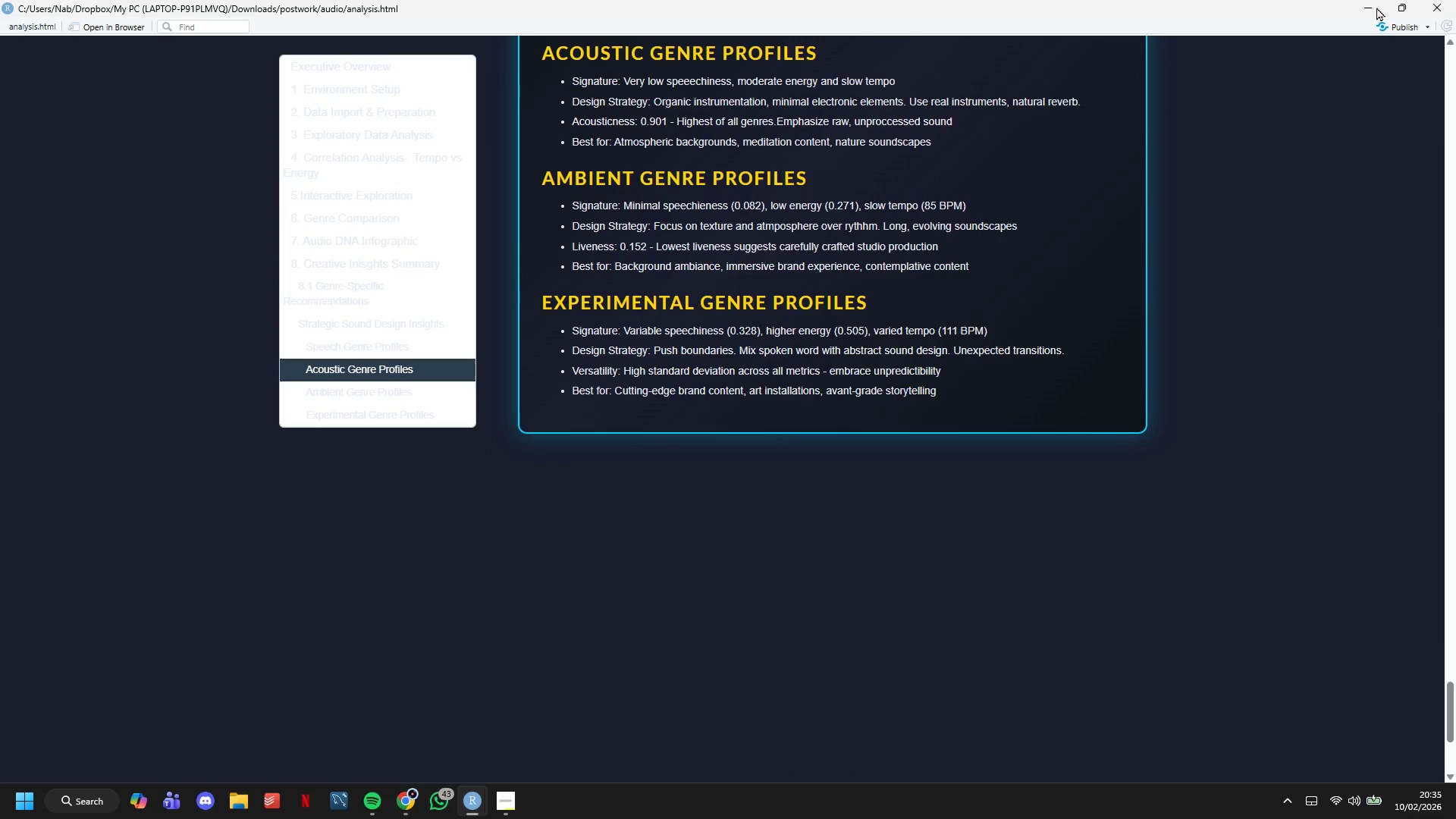 
left_click([1373, 0])
 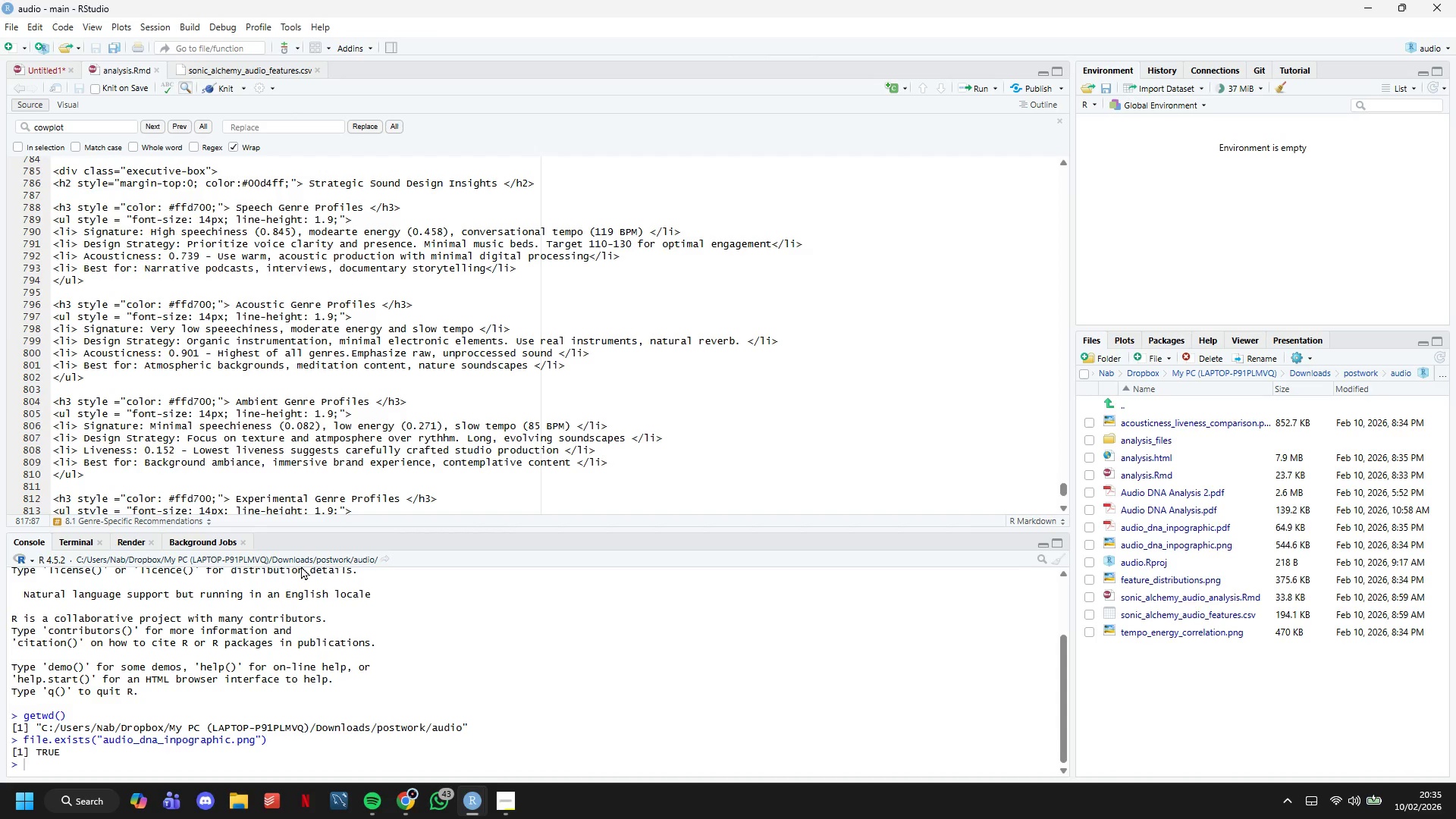 
left_click([133, 541])
 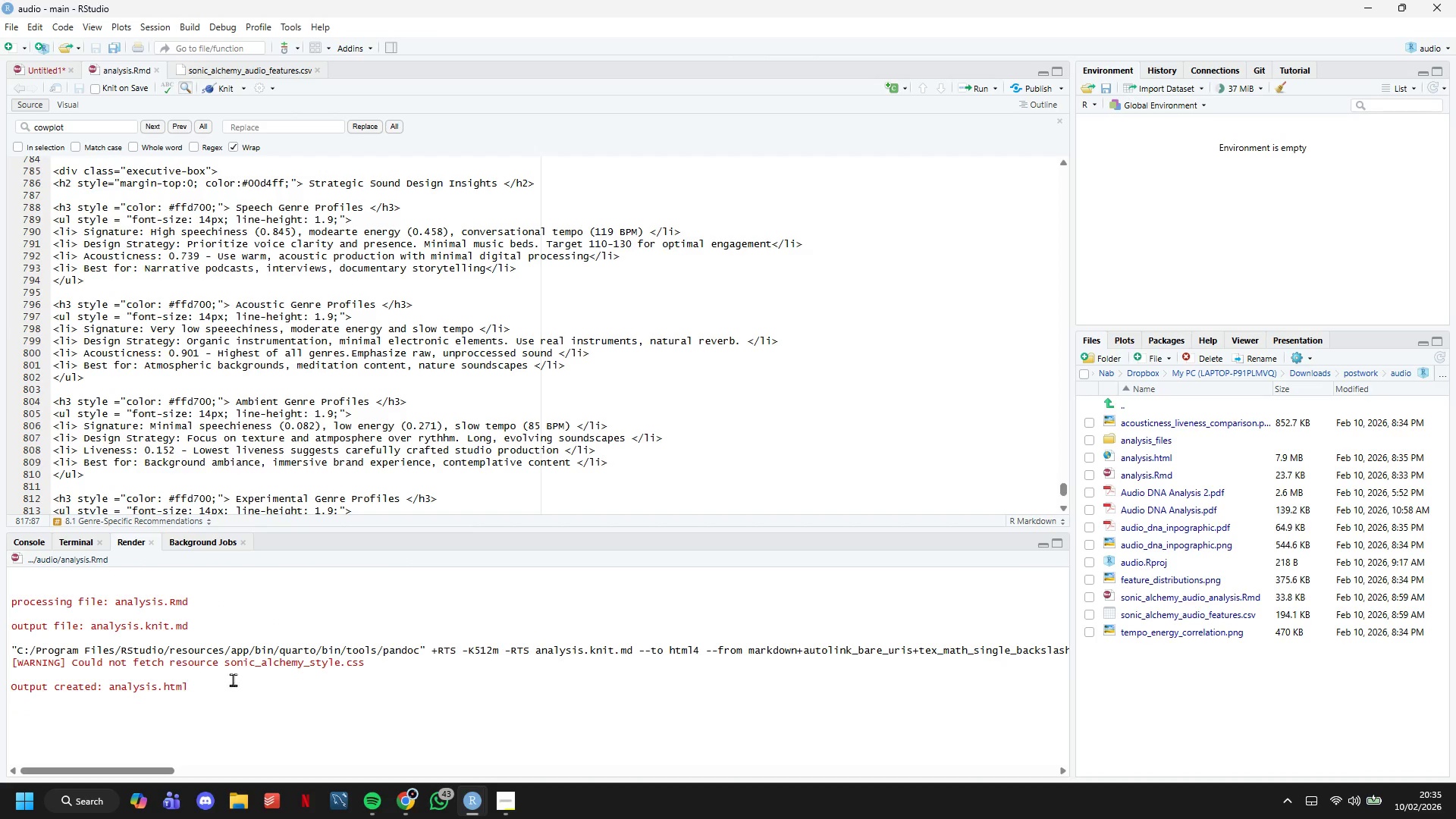 
scroll: coordinate [350, 334], scroll_direction: down, amount: 5.0
 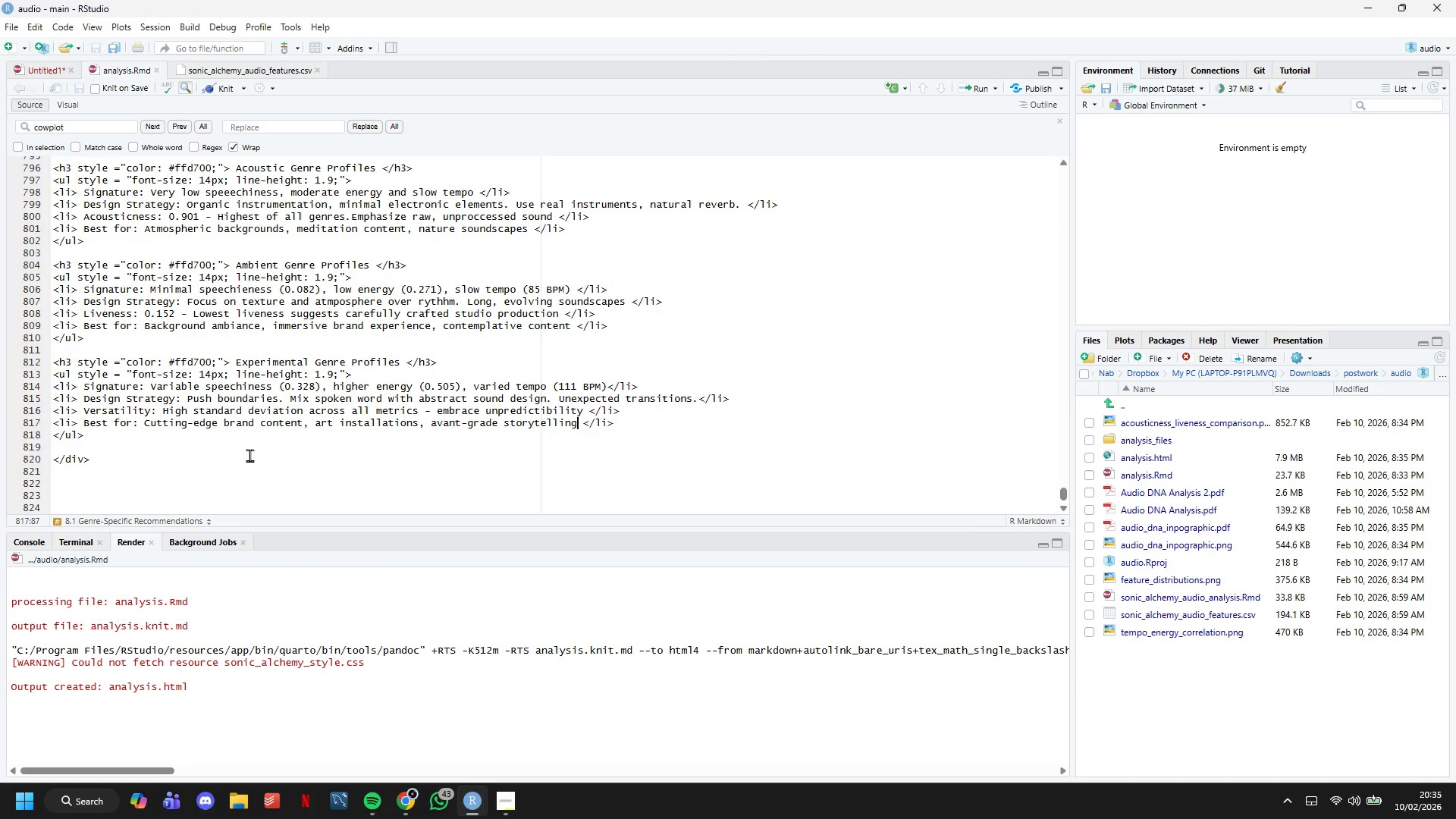 
left_click([247, 462])
 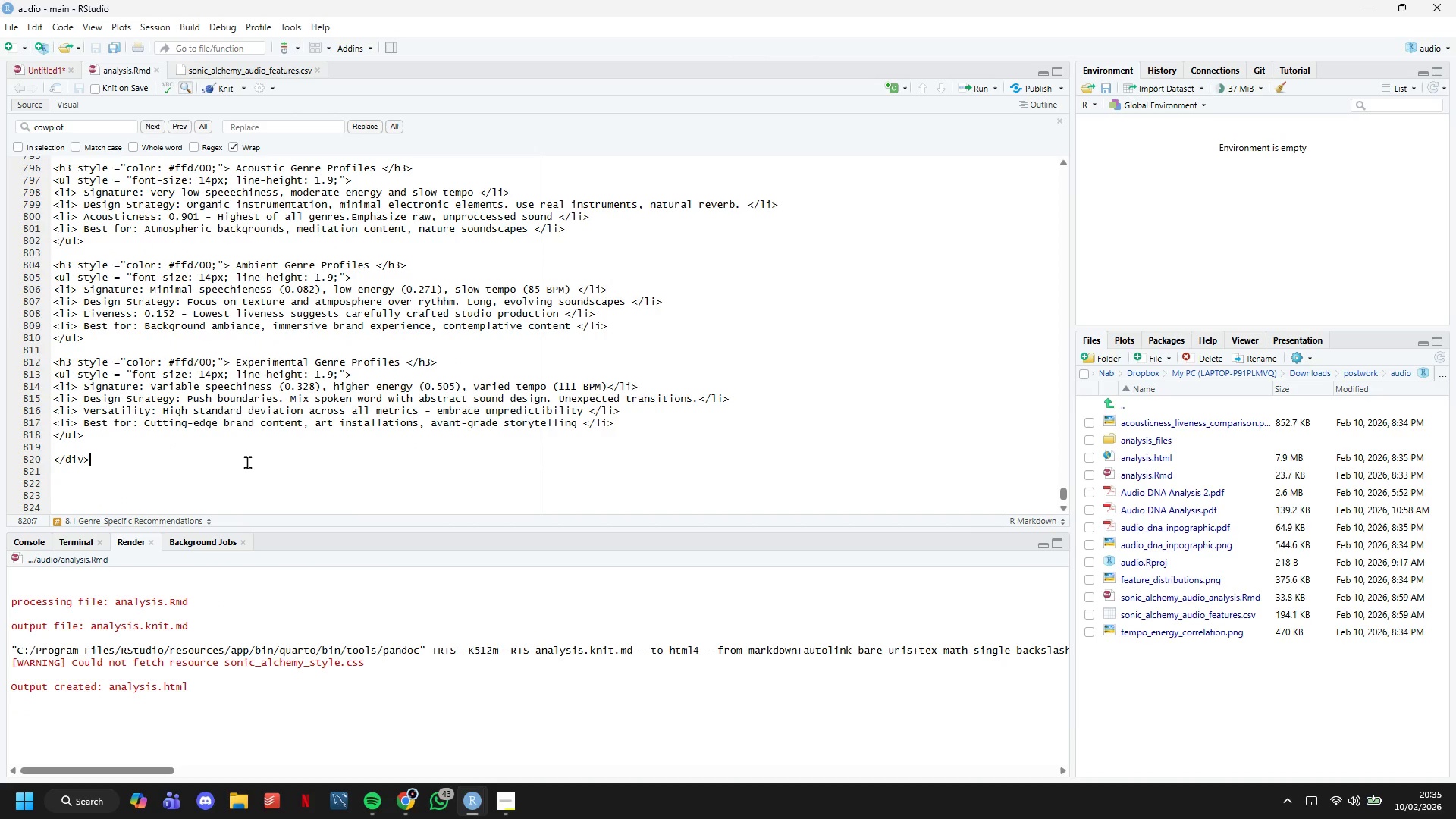 
scroll: coordinate [247, 462], scroll_direction: down, amount: 5.0
 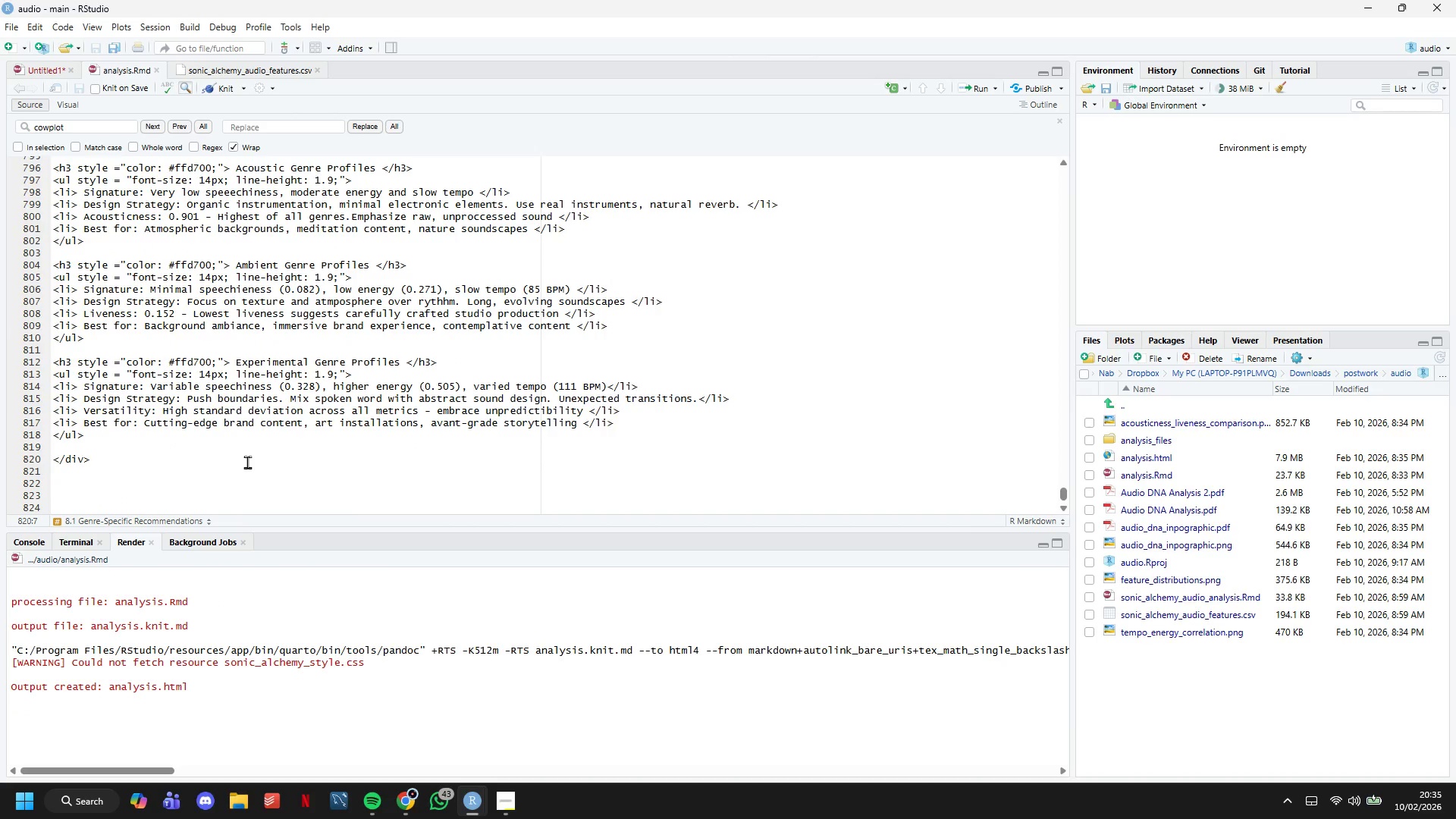 
key(Enter)
 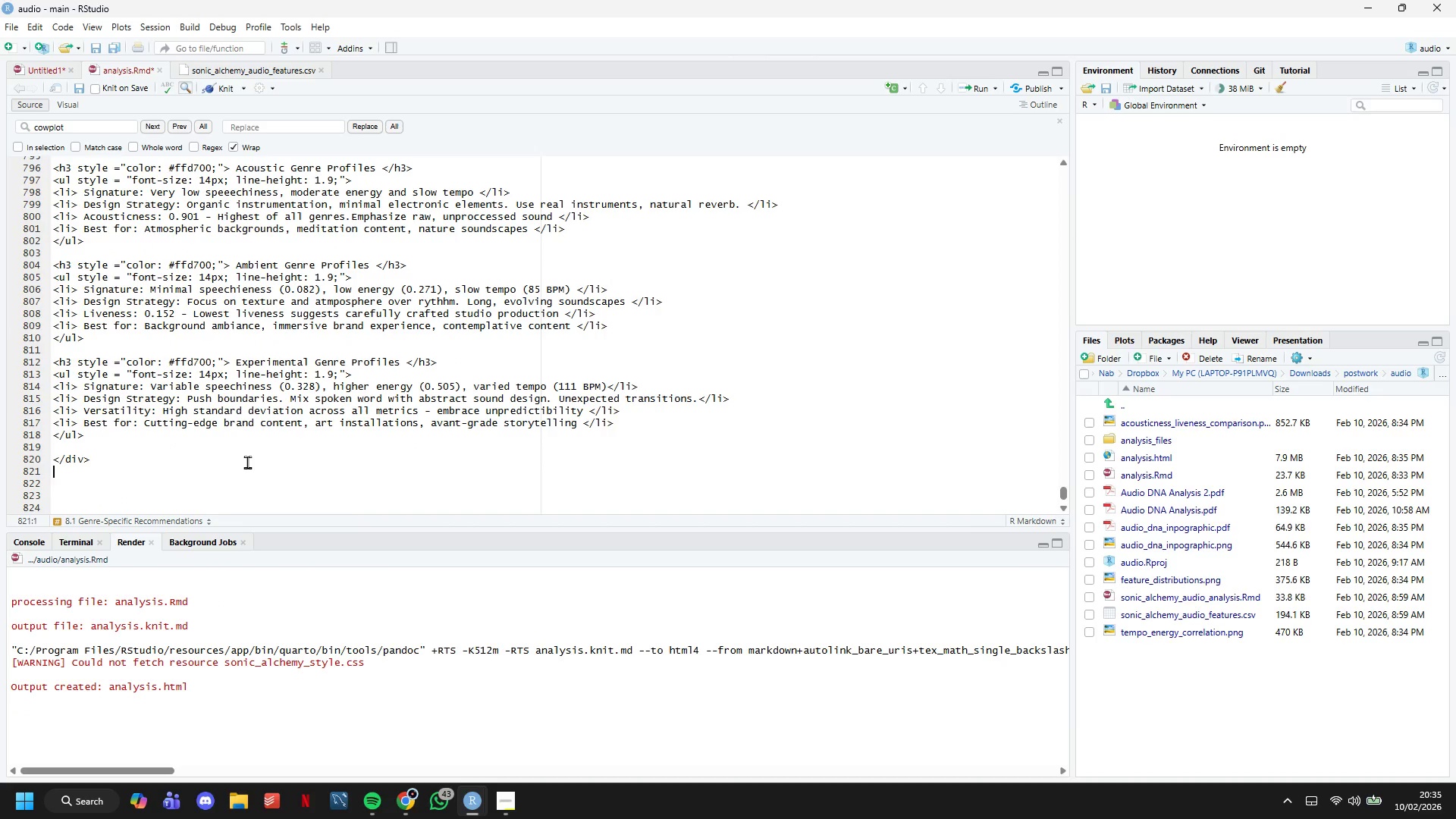 
key(Enter)
 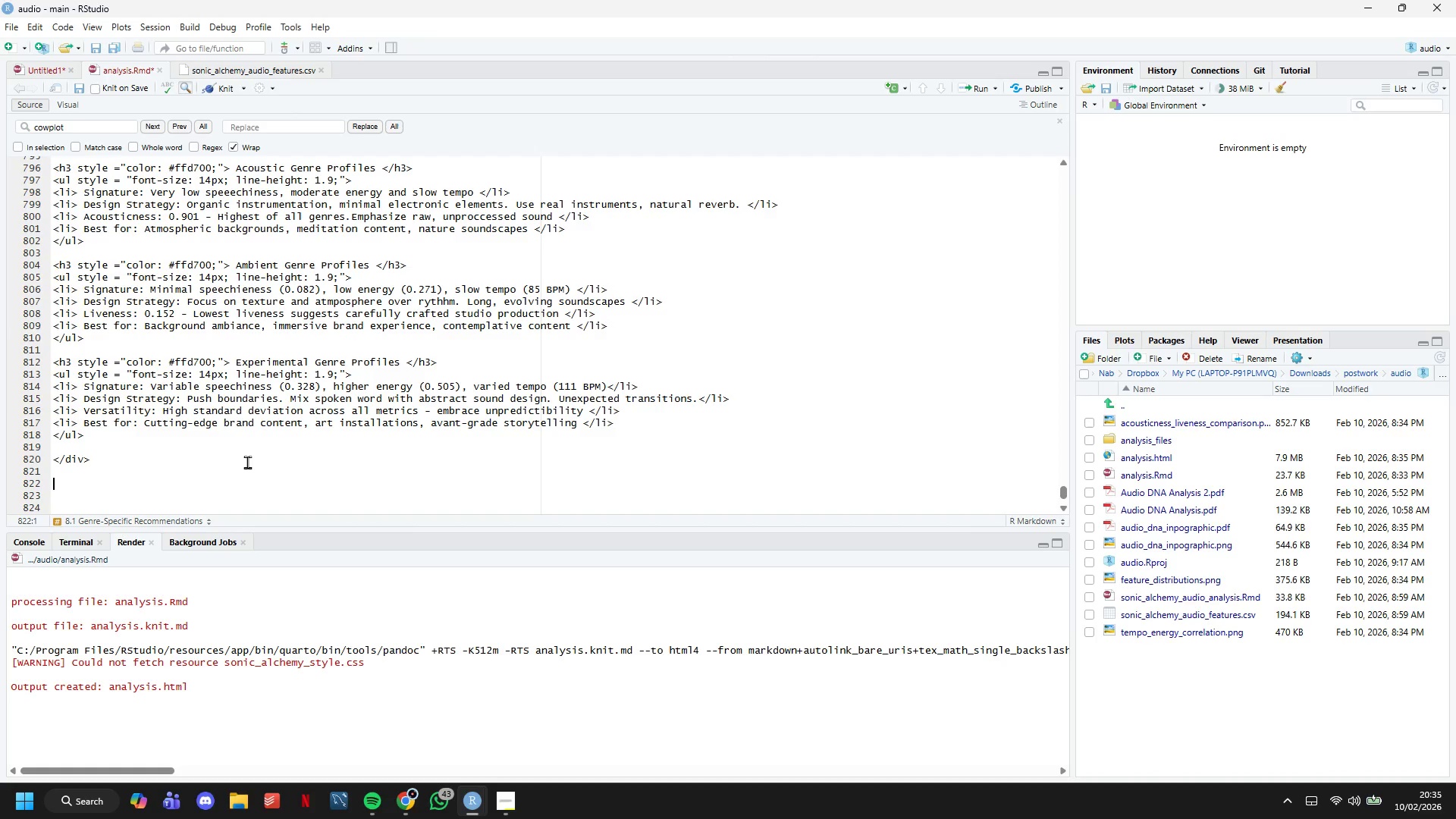 
wait(8.38)
 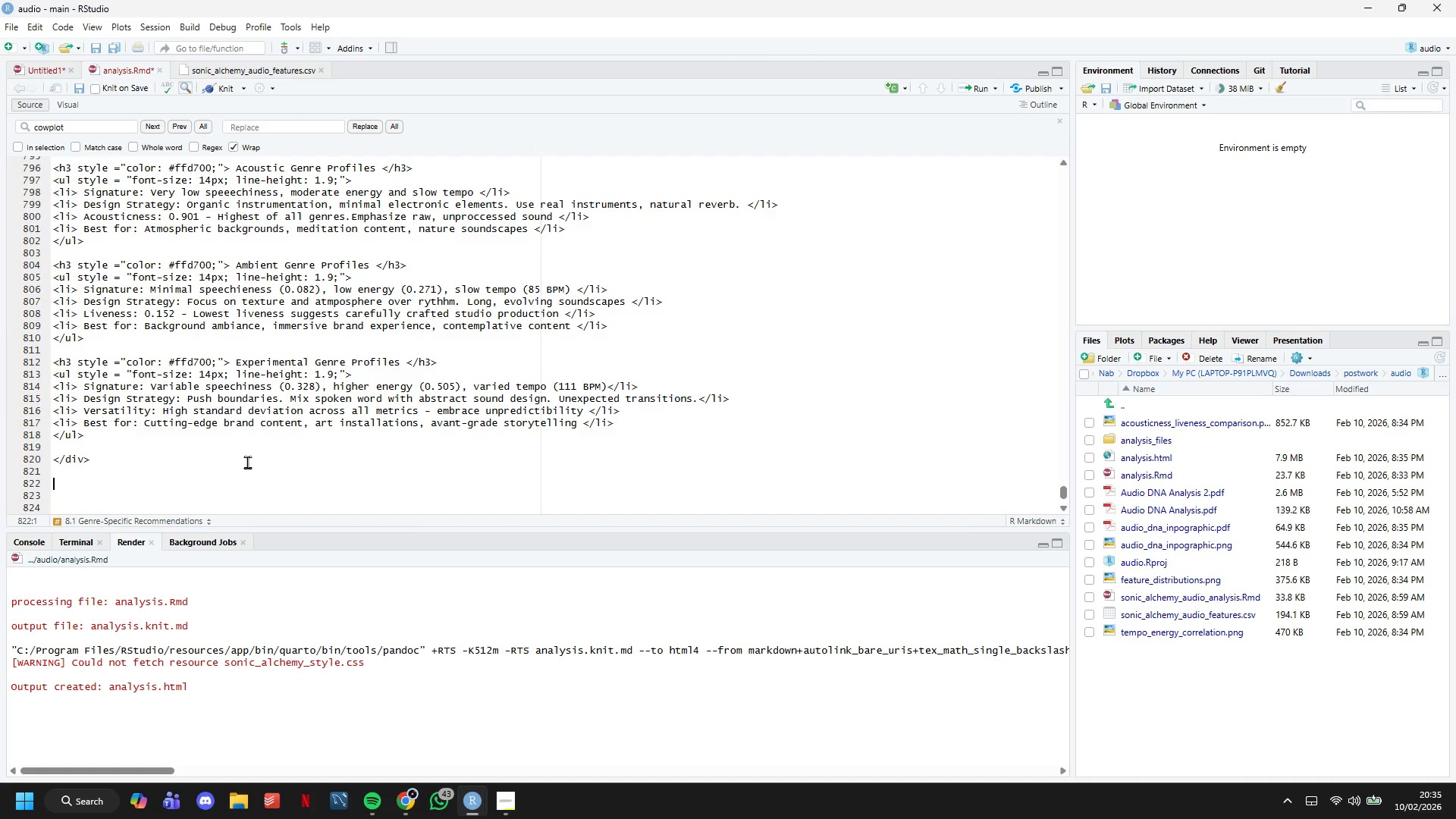 
type(## 8.2 )
 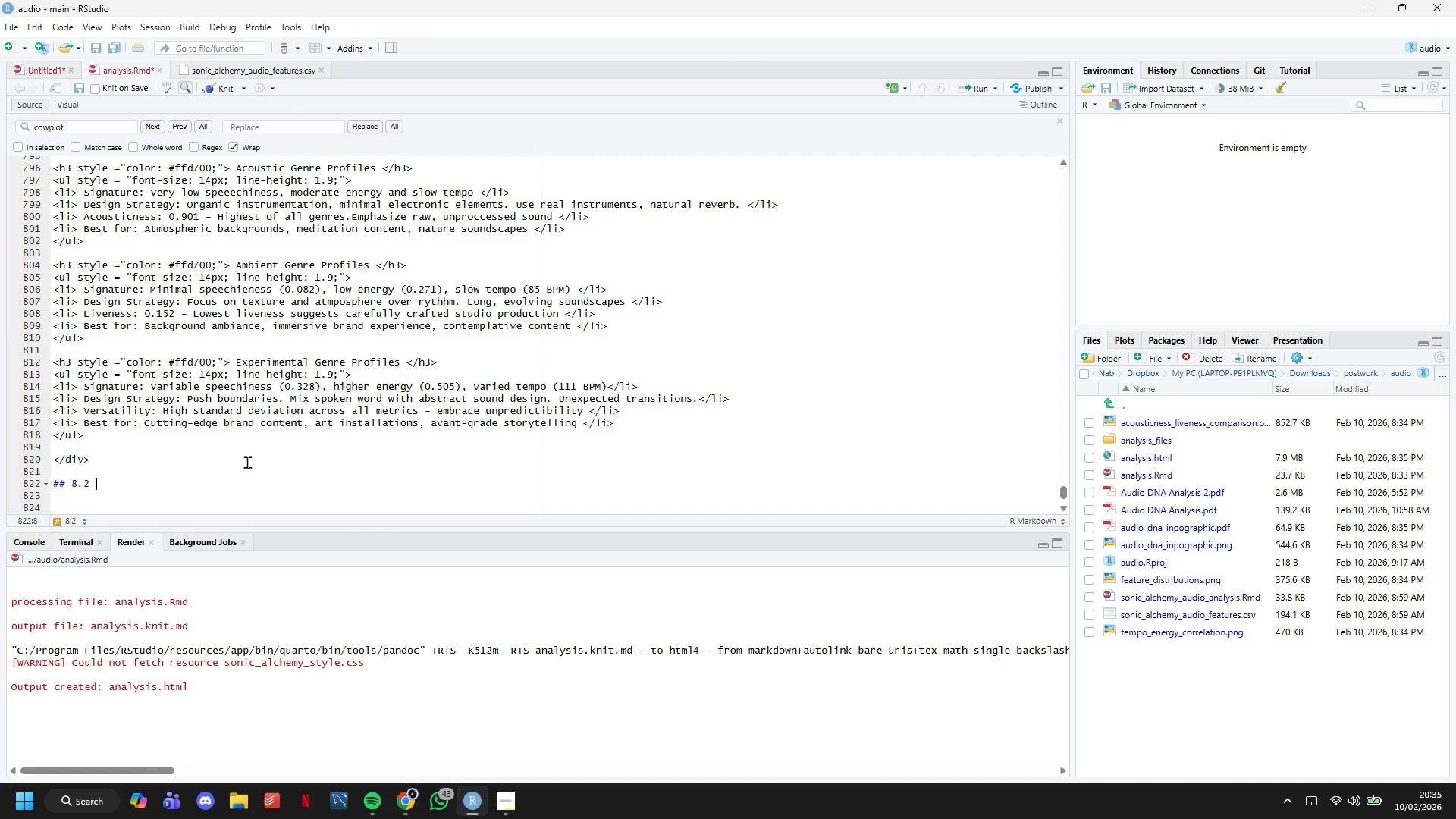 
wait(5.75)
 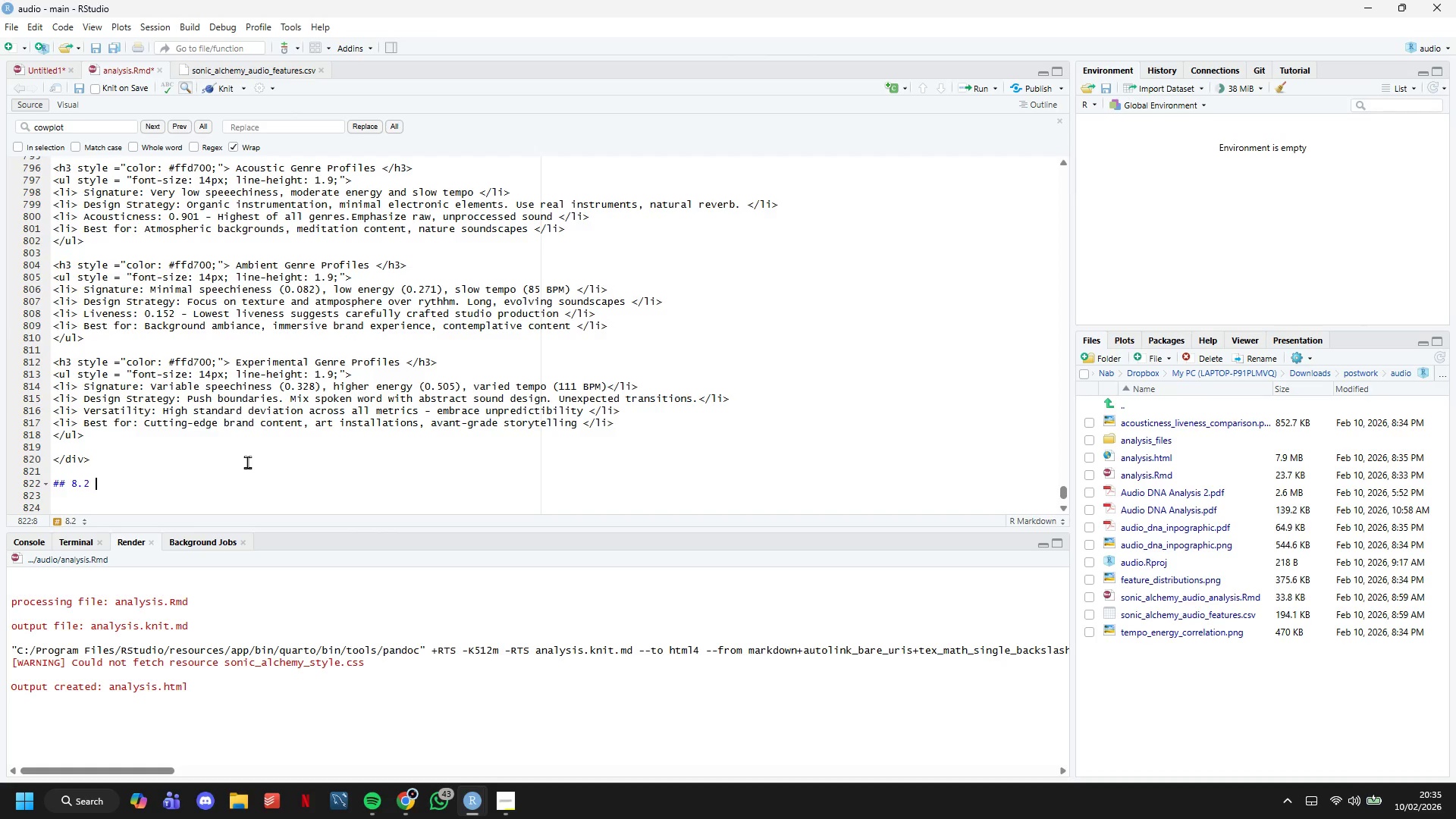 
type(Key Differentiators: Speech vs Ambient)
 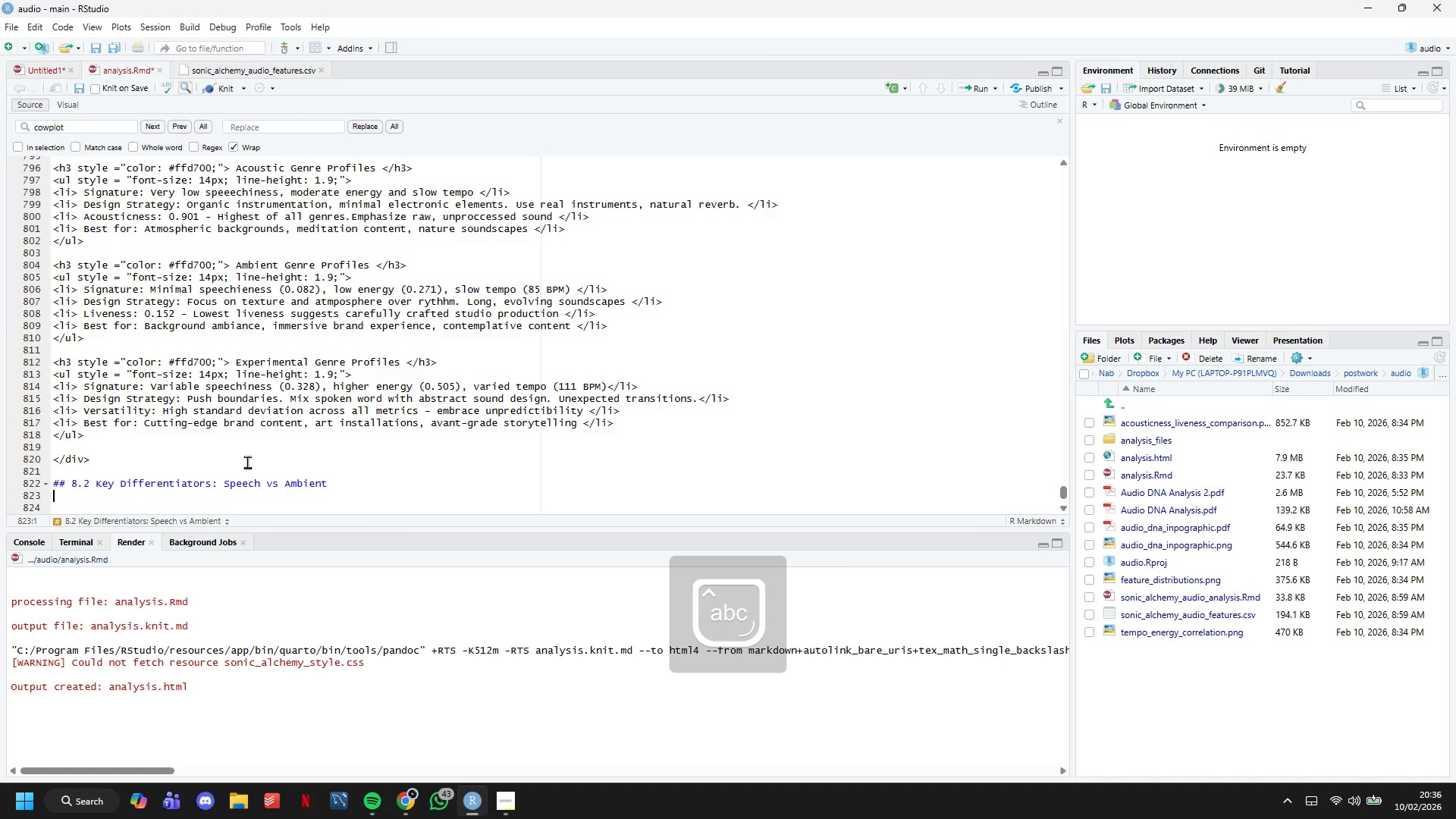 
 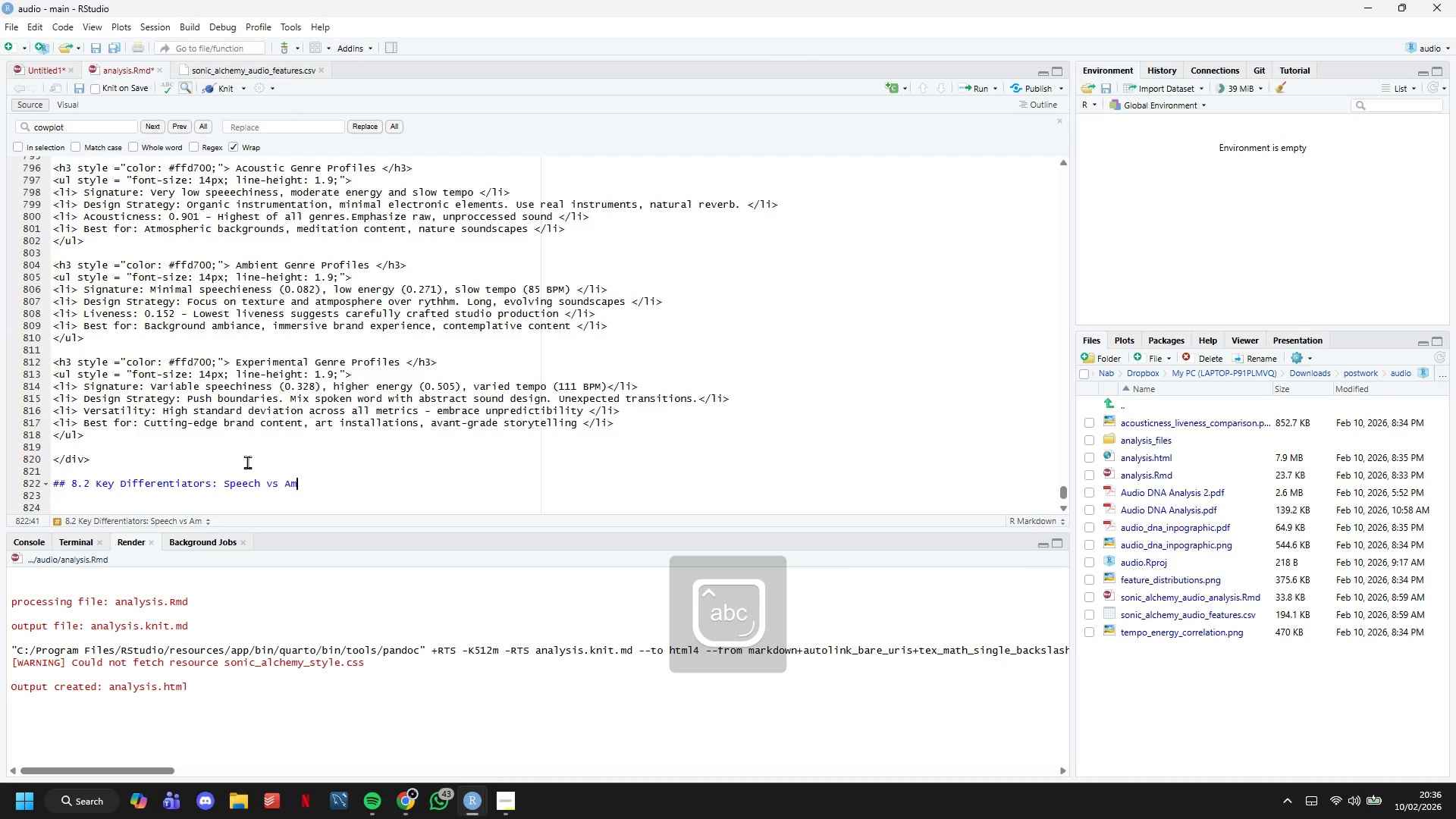 
key(Enter)
 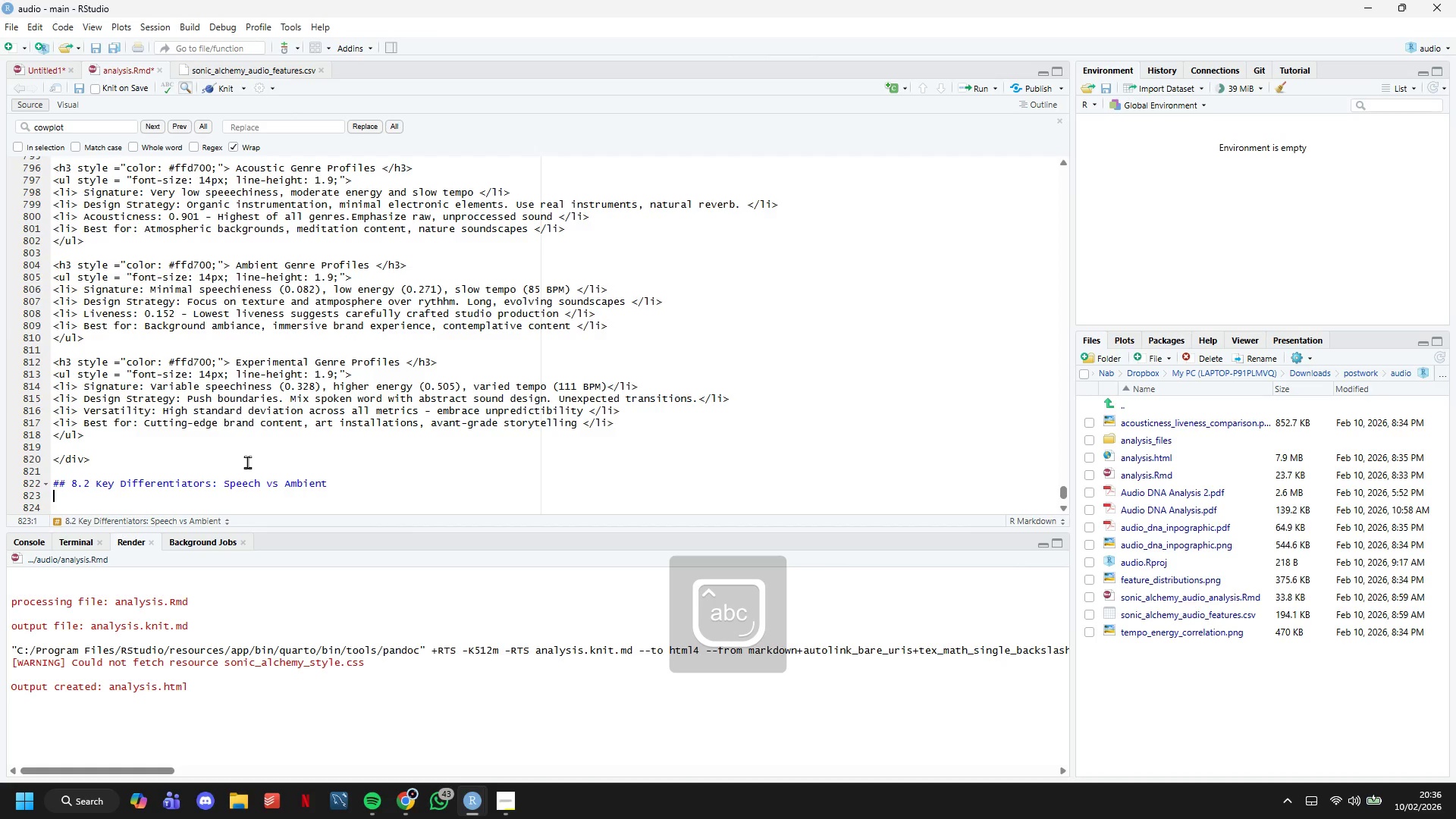 
key(Enter)
 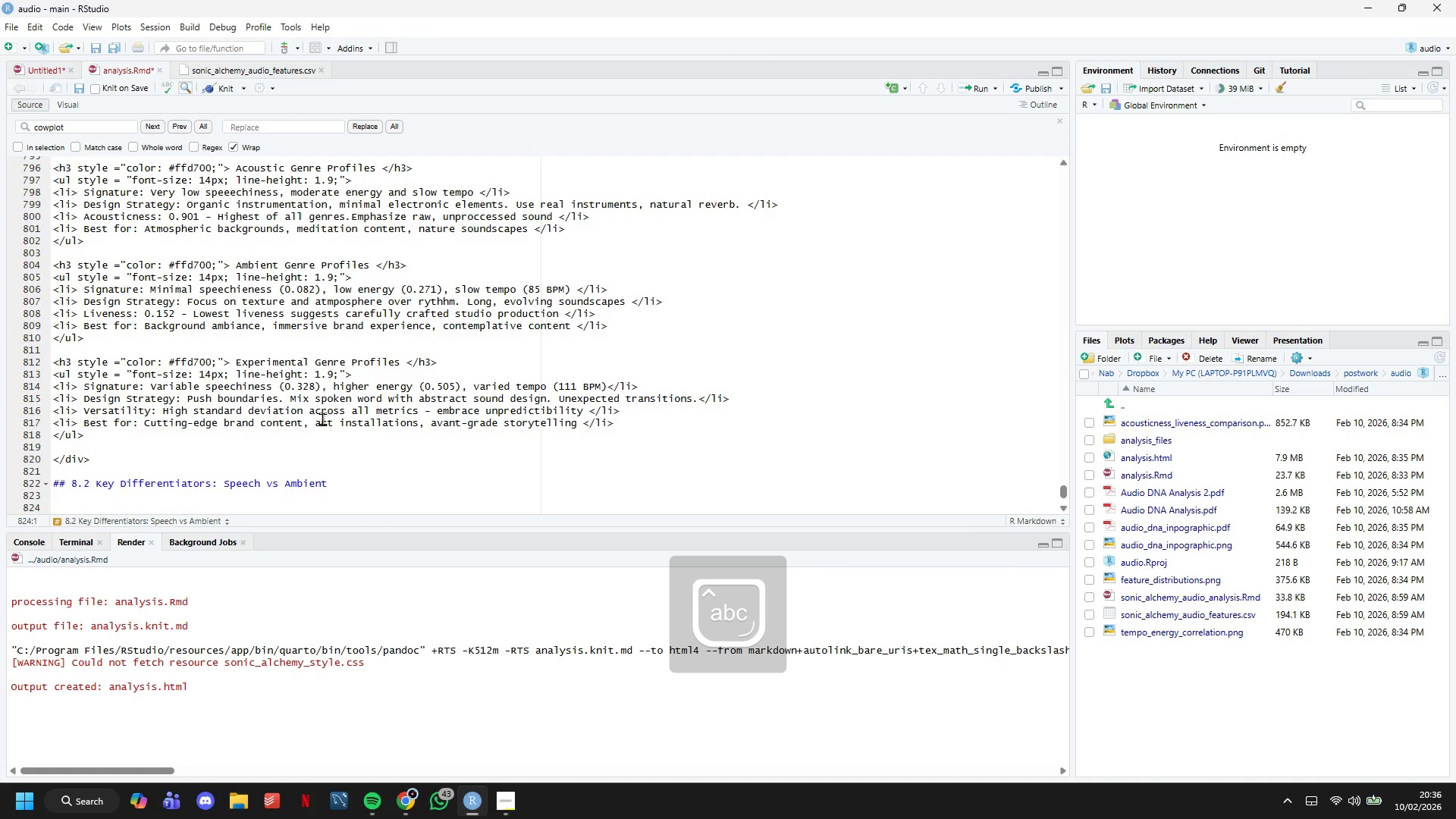 
scroll: coordinate [322, 419], scroll_direction: down, amount: 7.0
 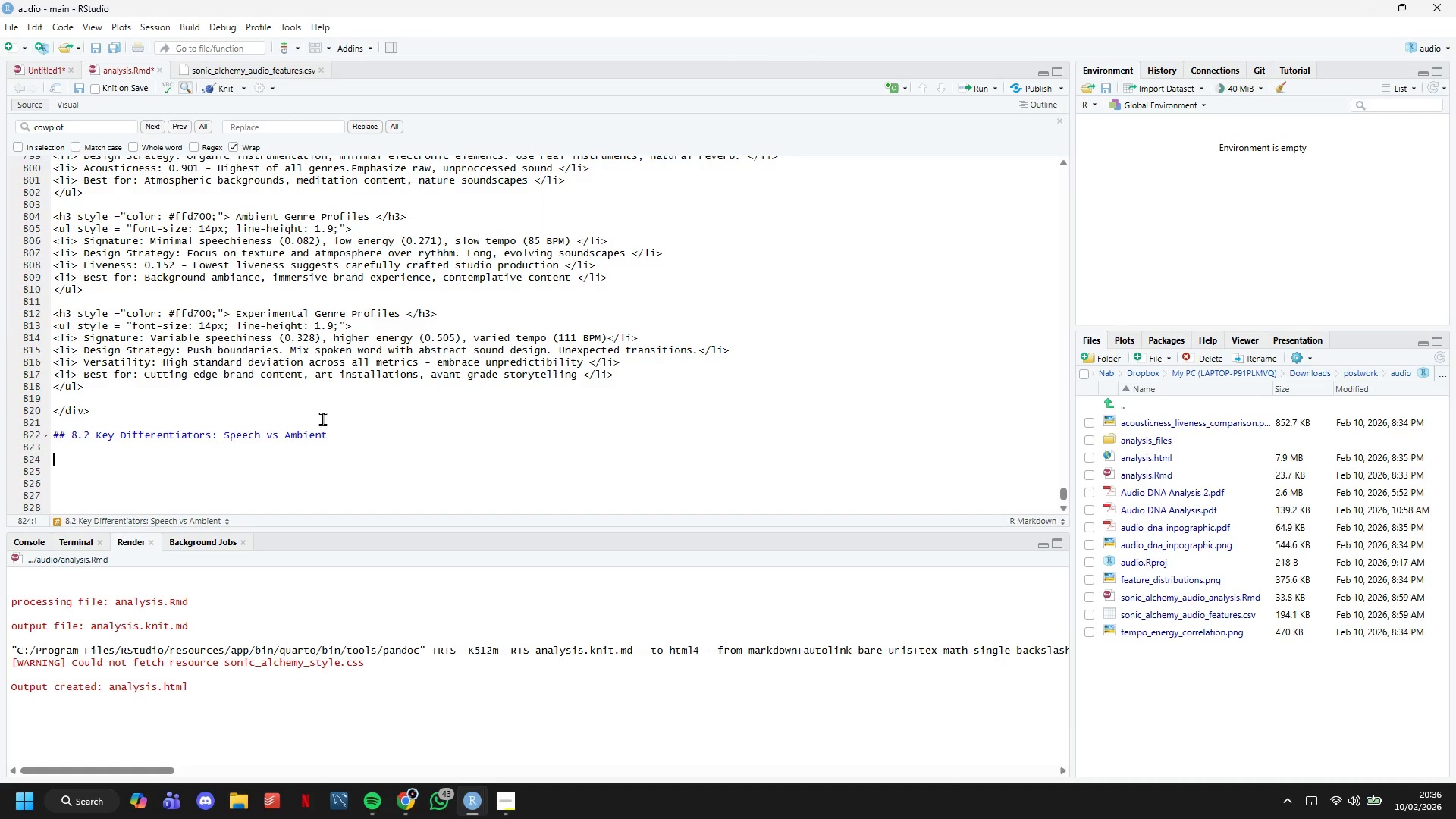 
key(Backquote)
 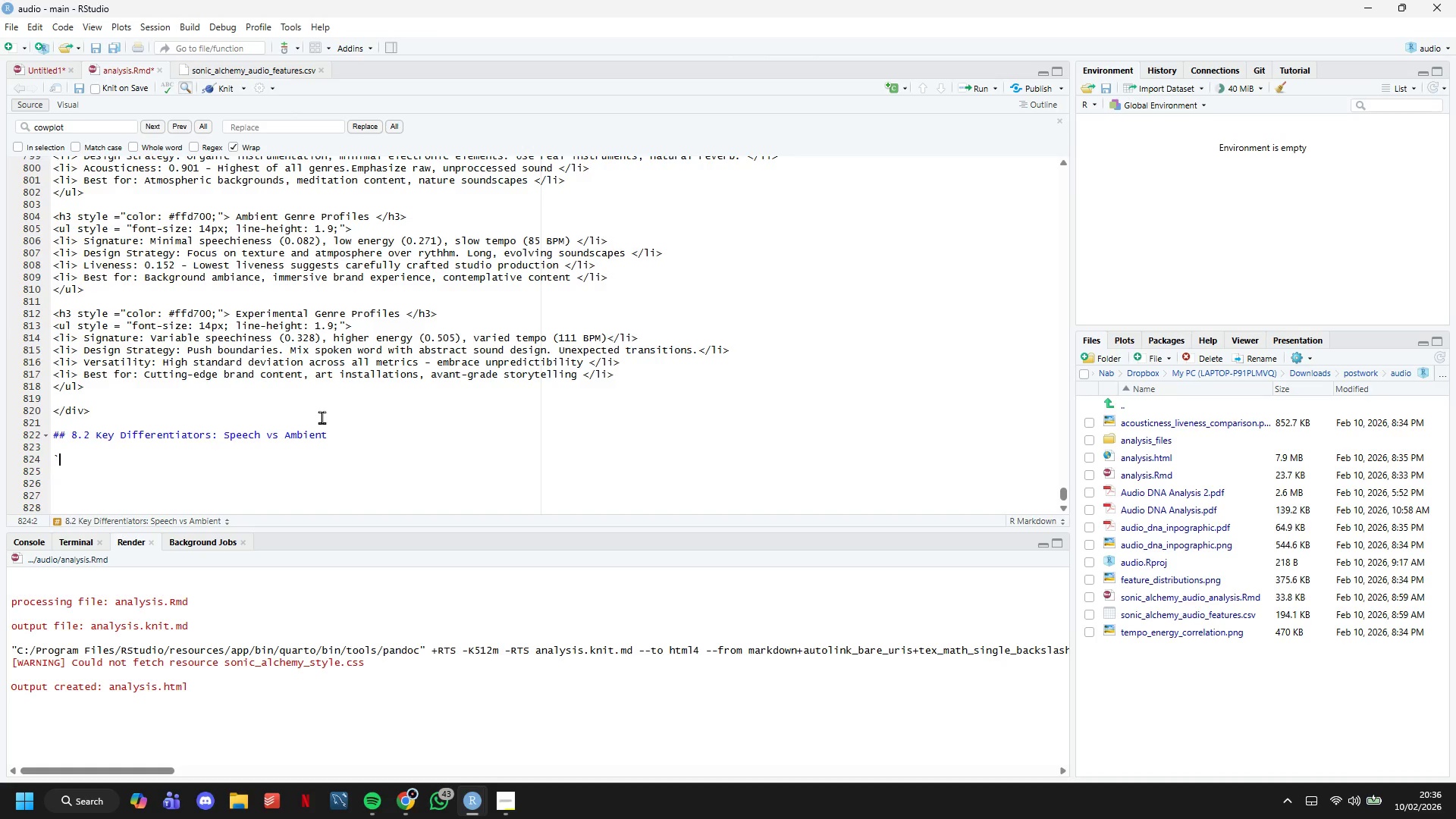 
key(Backquote)
 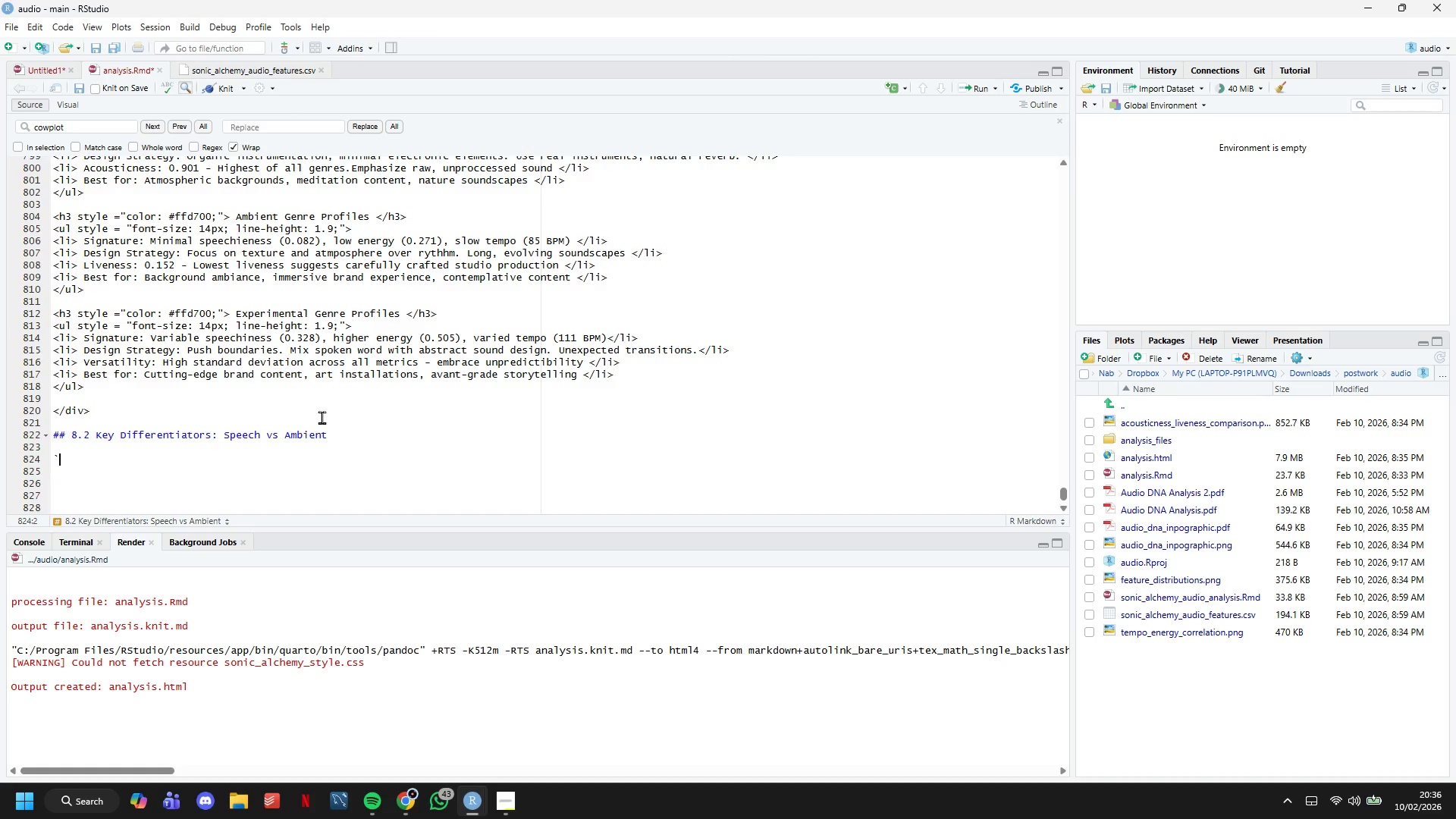 
key(Backquote)
 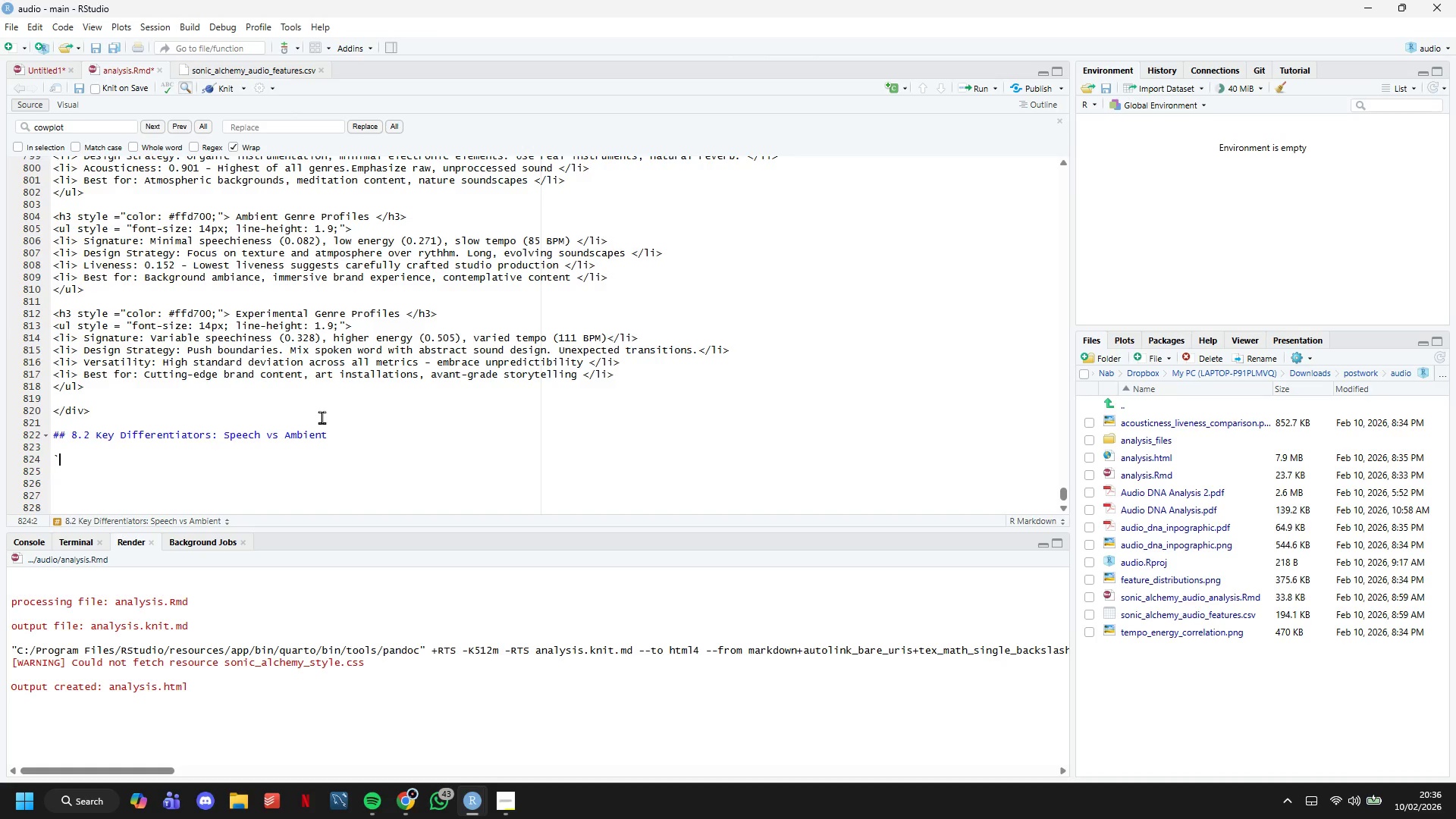 
key(Enter)
 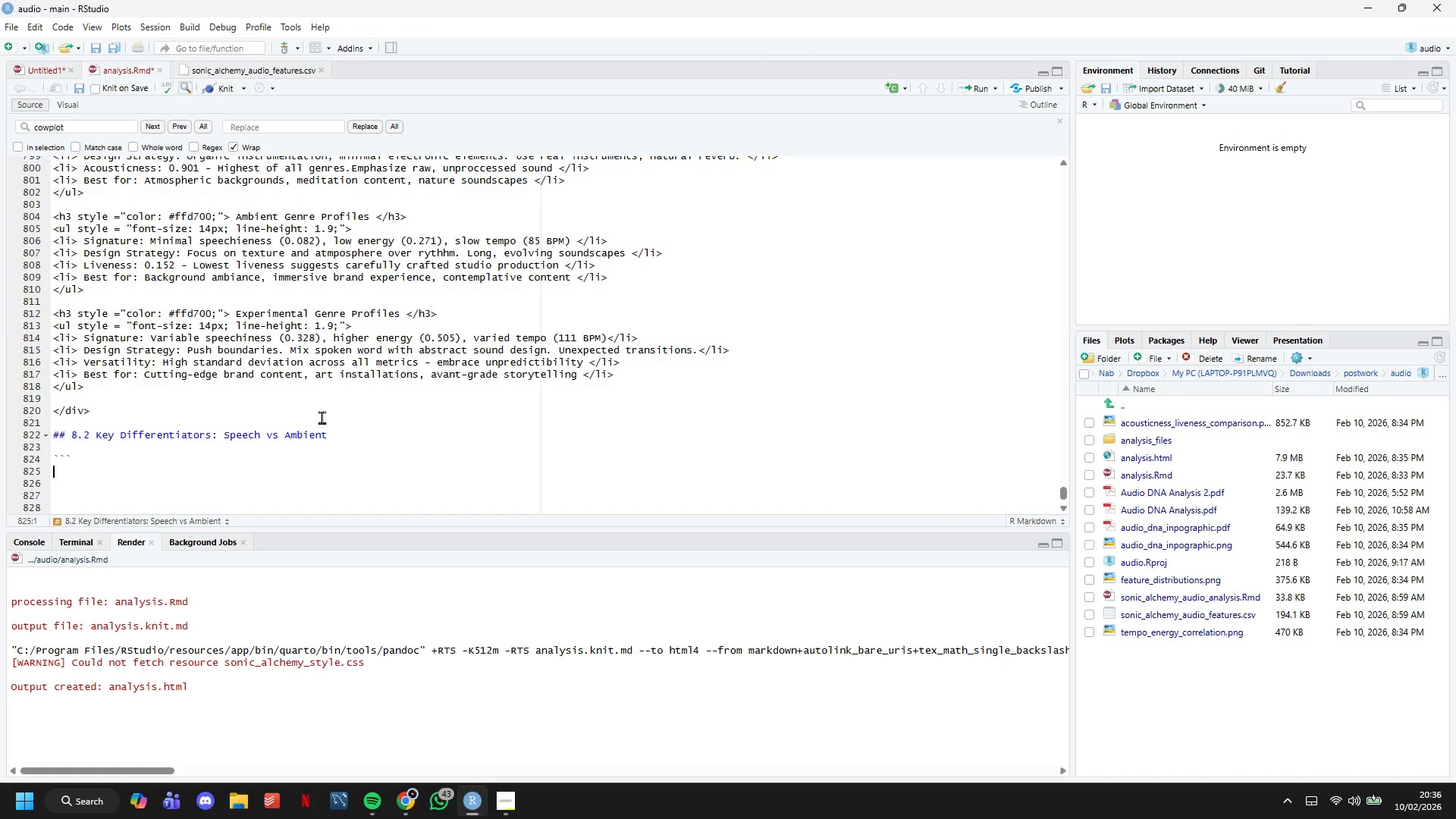 
key(Backquote)
 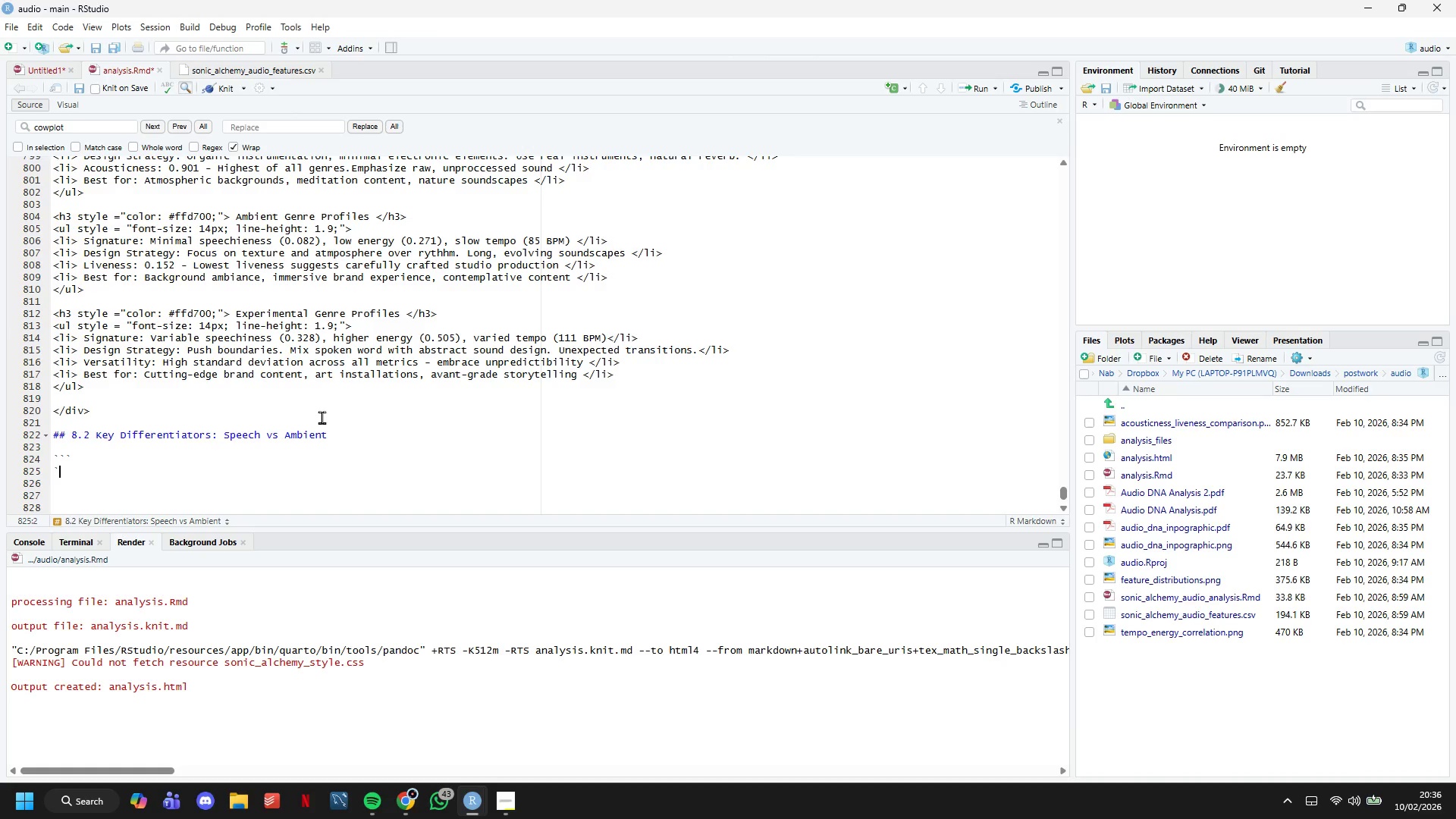 
key(Backquote)
 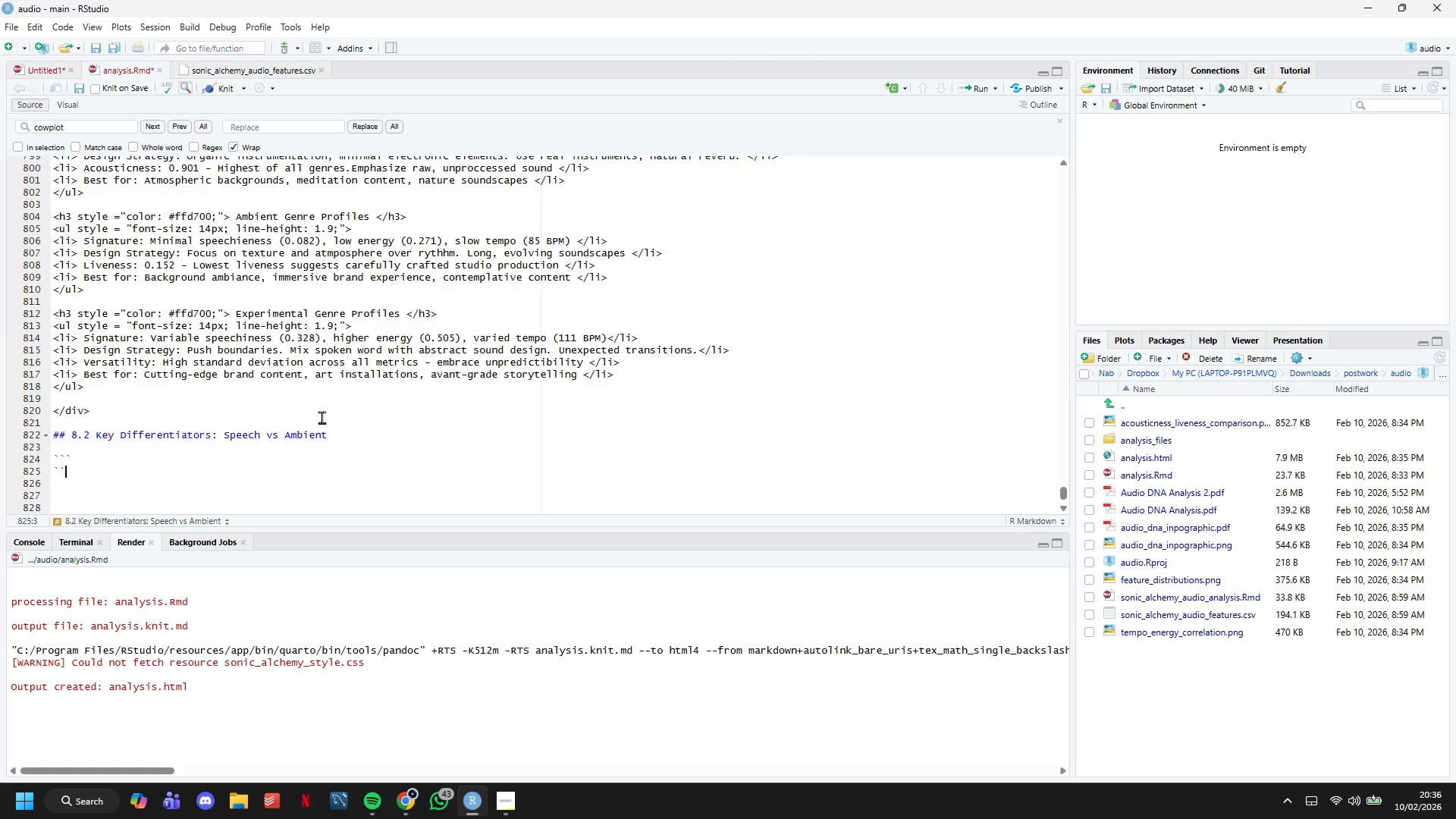 
key(Backquote)
 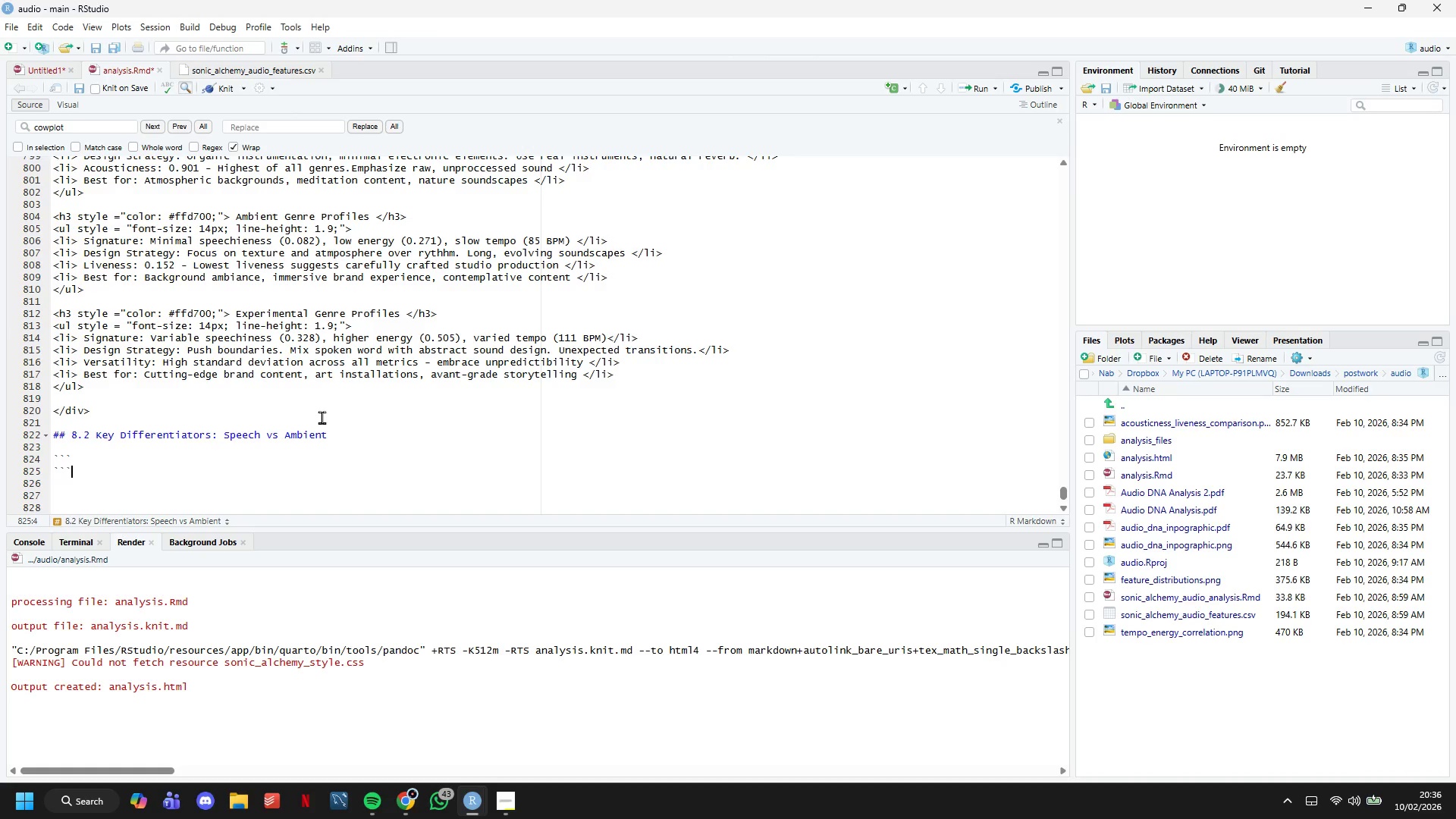 
key(ArrowUp)
 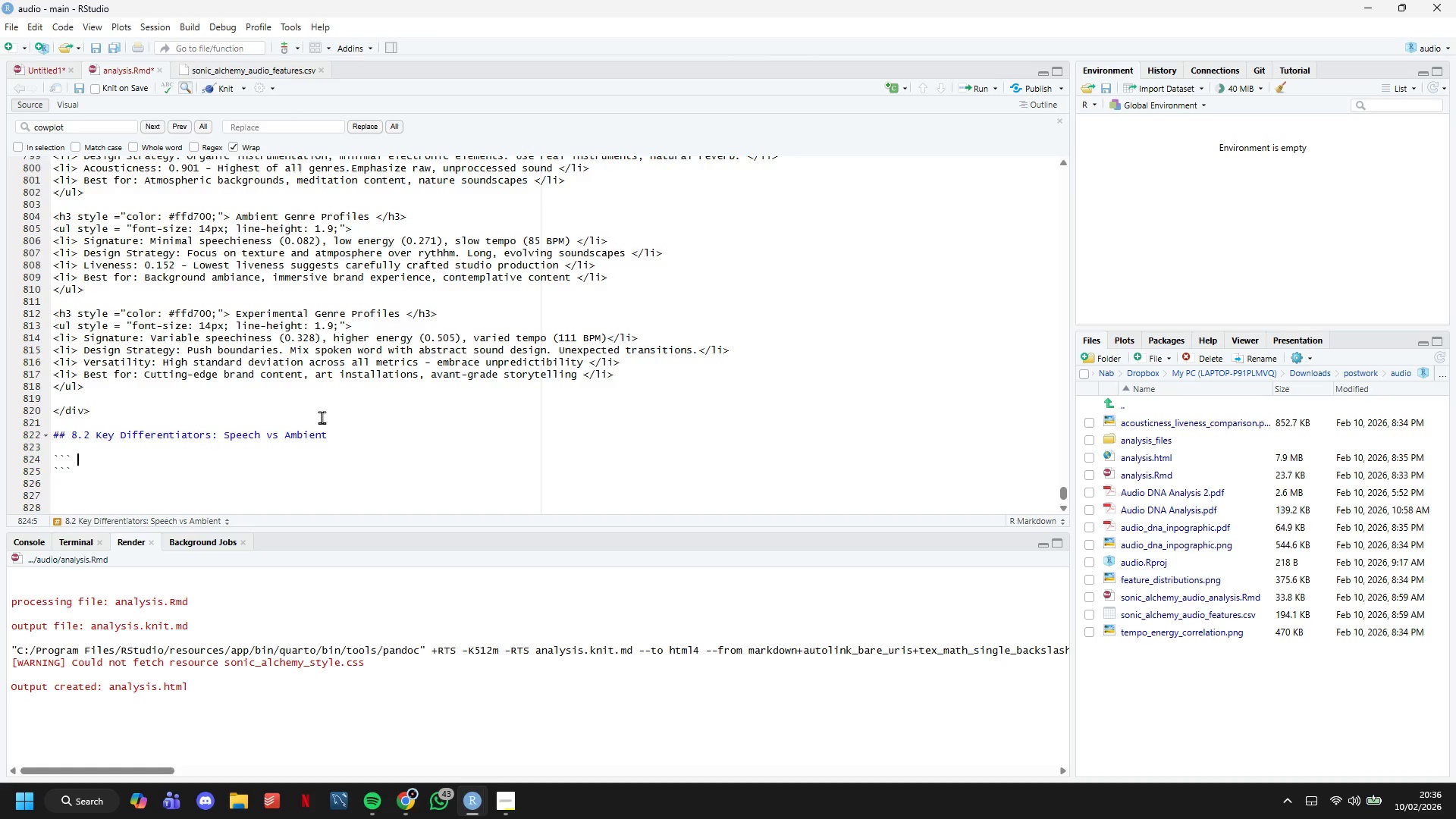 
type( {r speech_vs_ambient_comparison)
 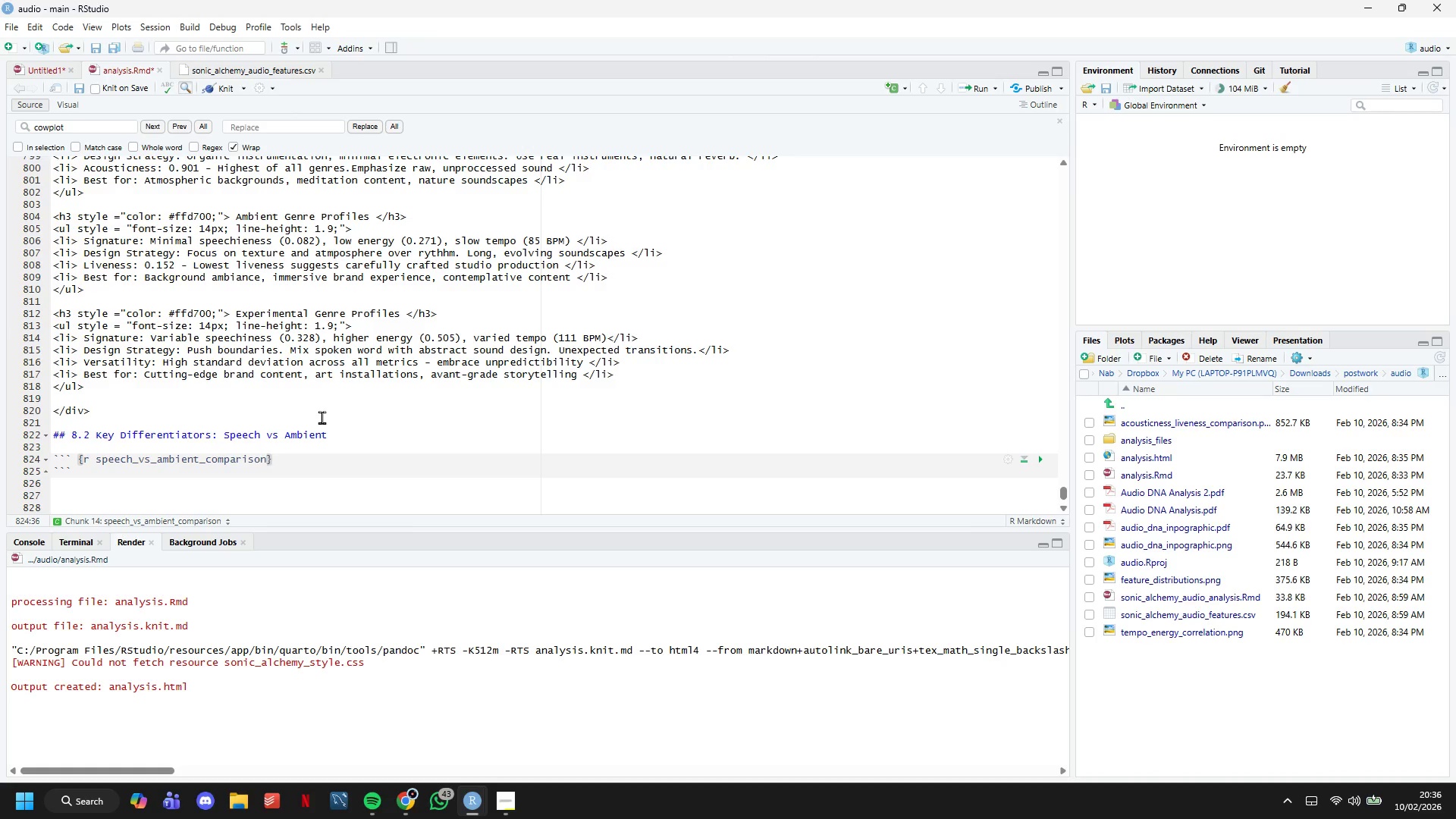 
key(Control+S)
 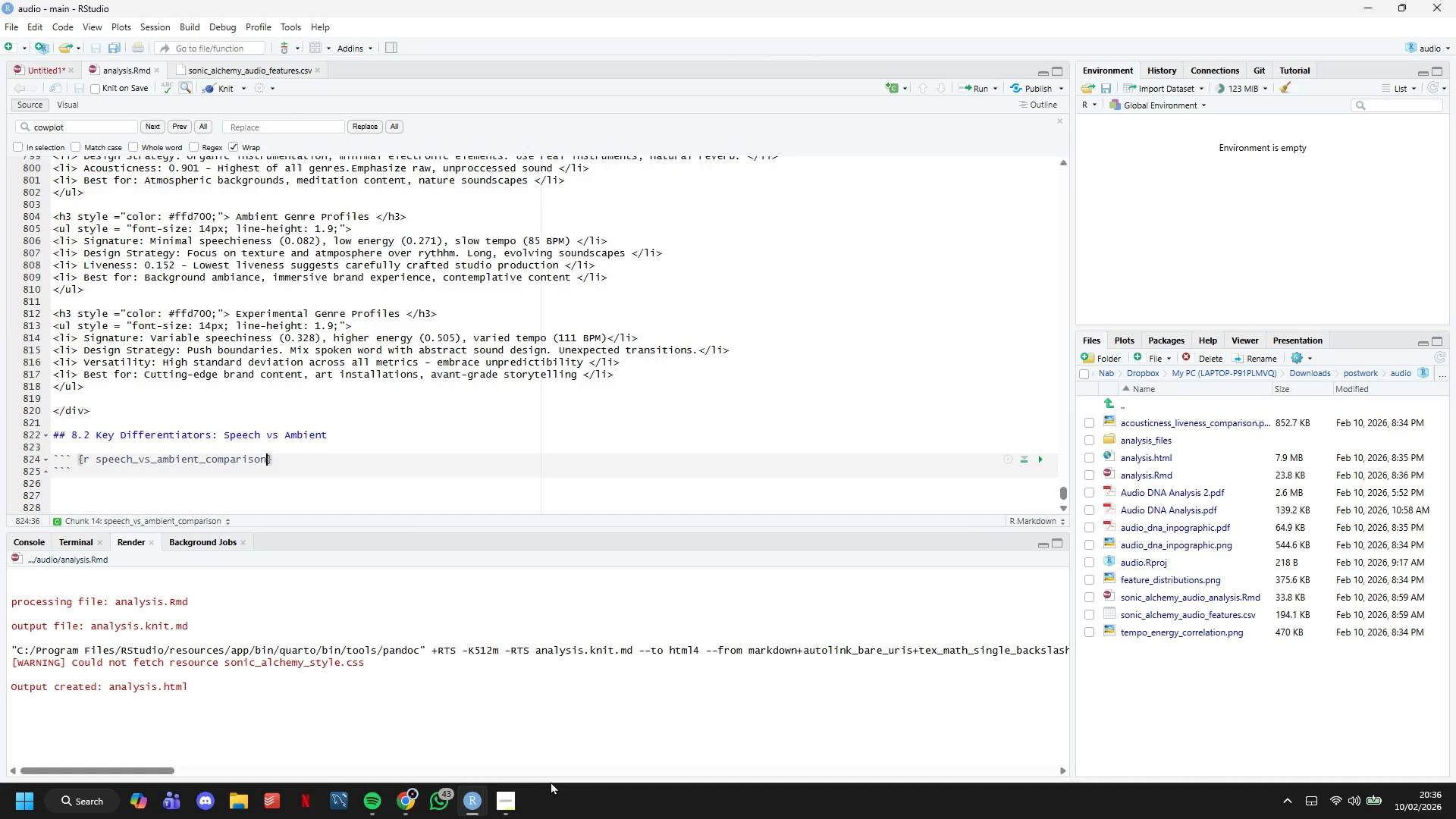 
left_click_drag(start_coordinate=[510, 794], to_coordinate=[503, 795])